 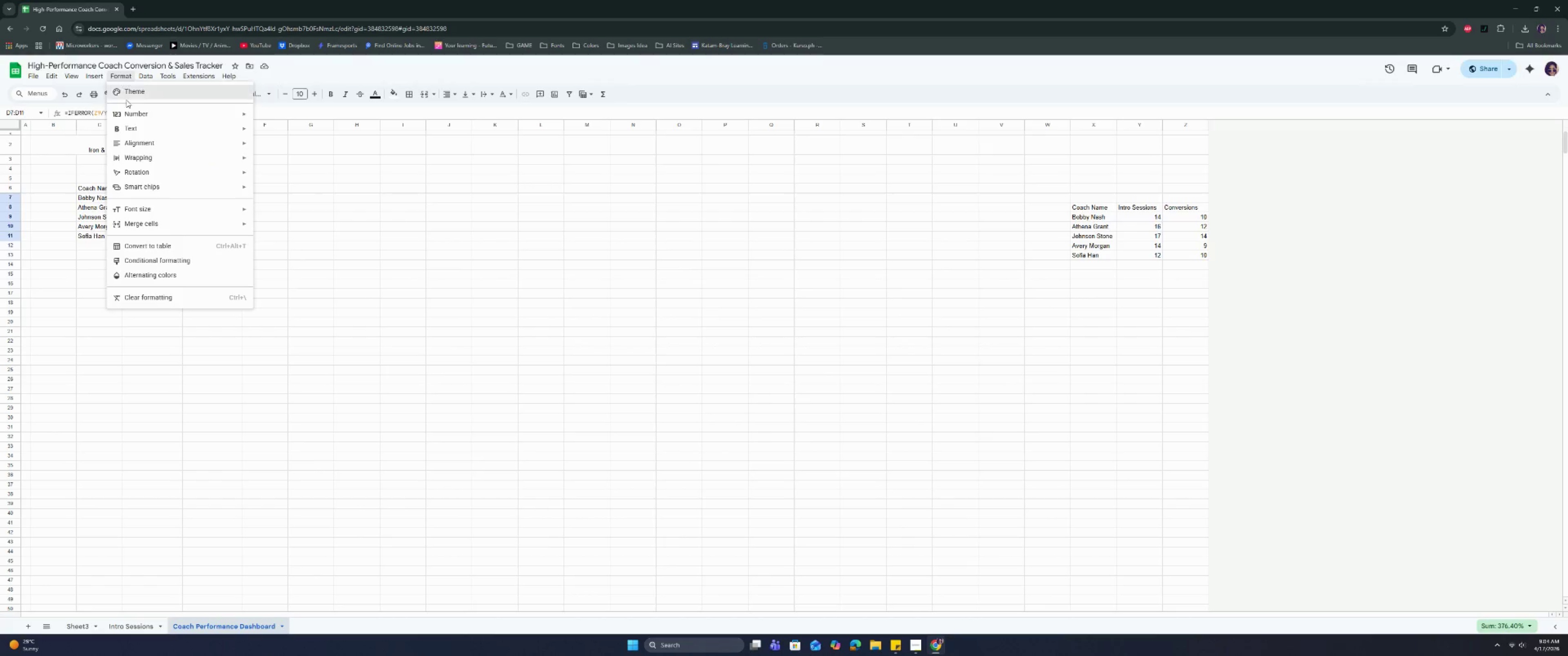 
left_click([141, 261])
 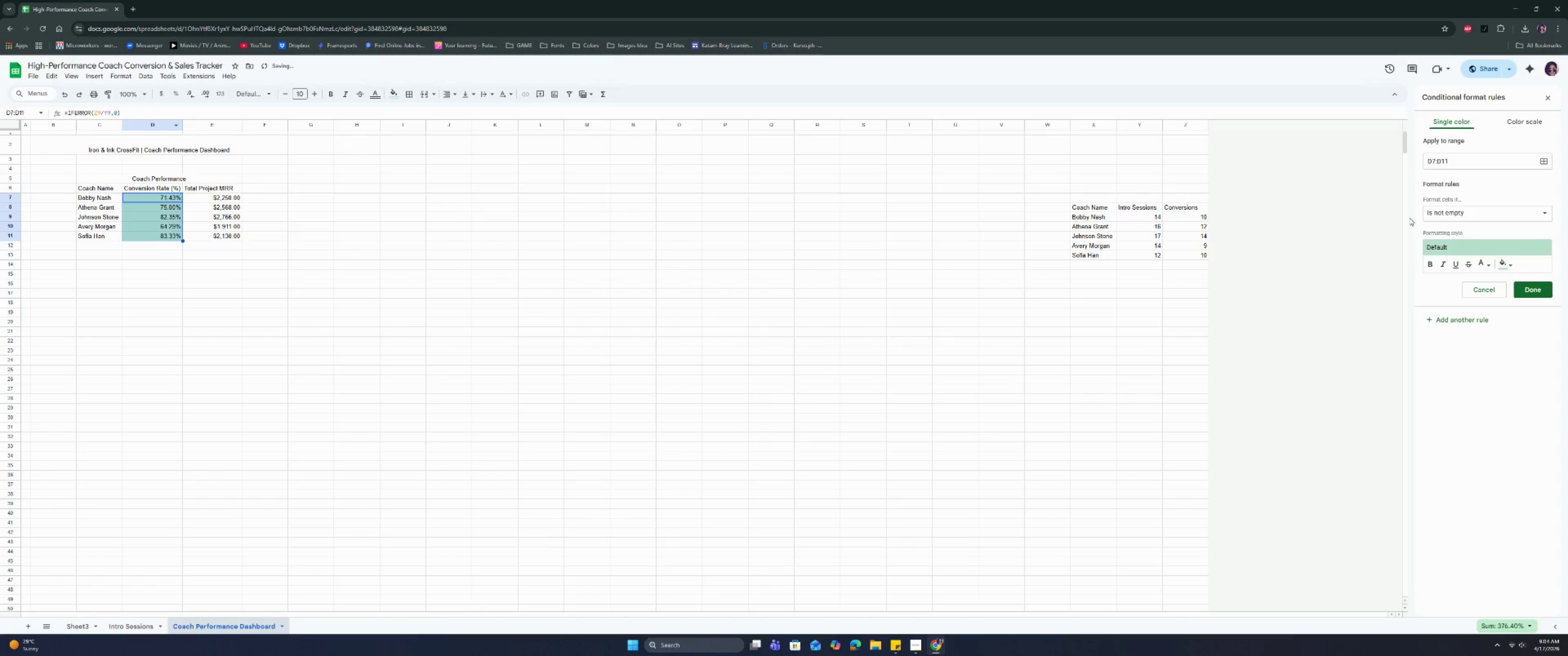 
left_click([1476, 215])
 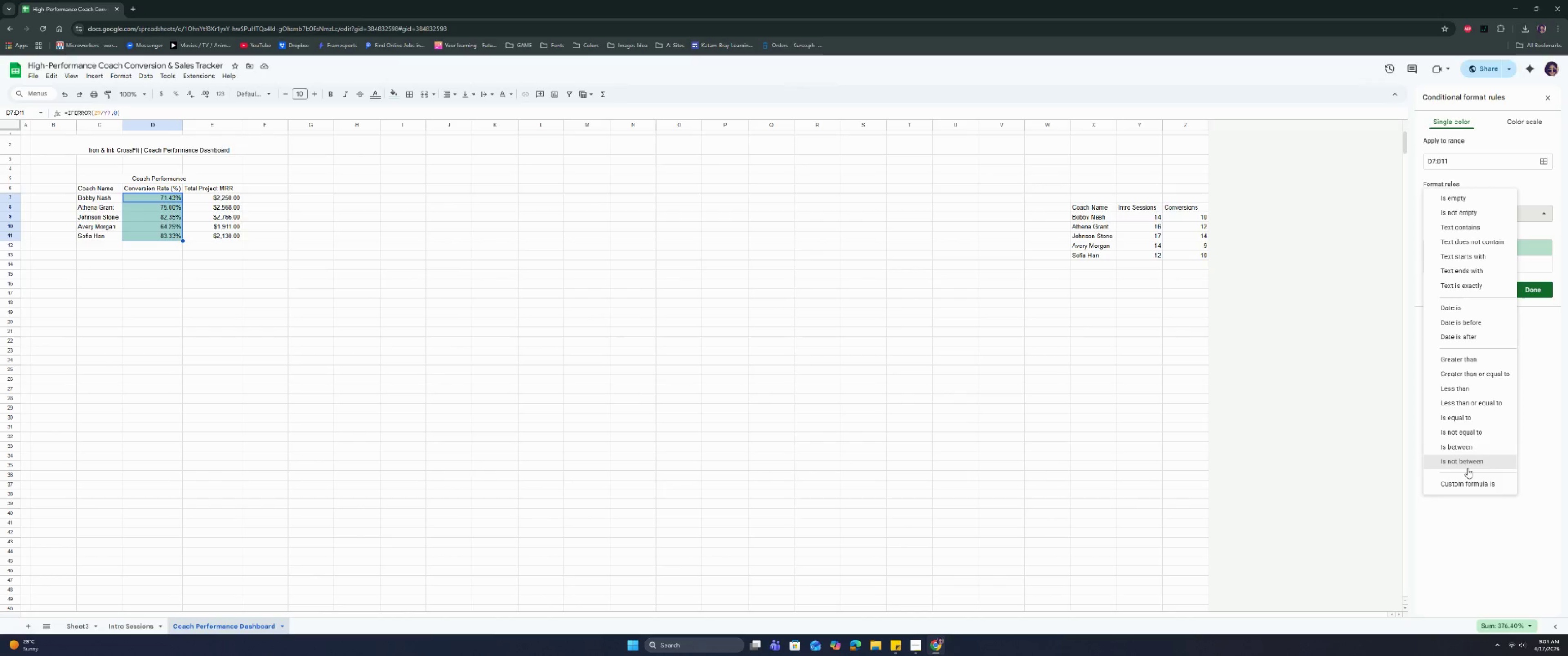 
wait(6.58)
 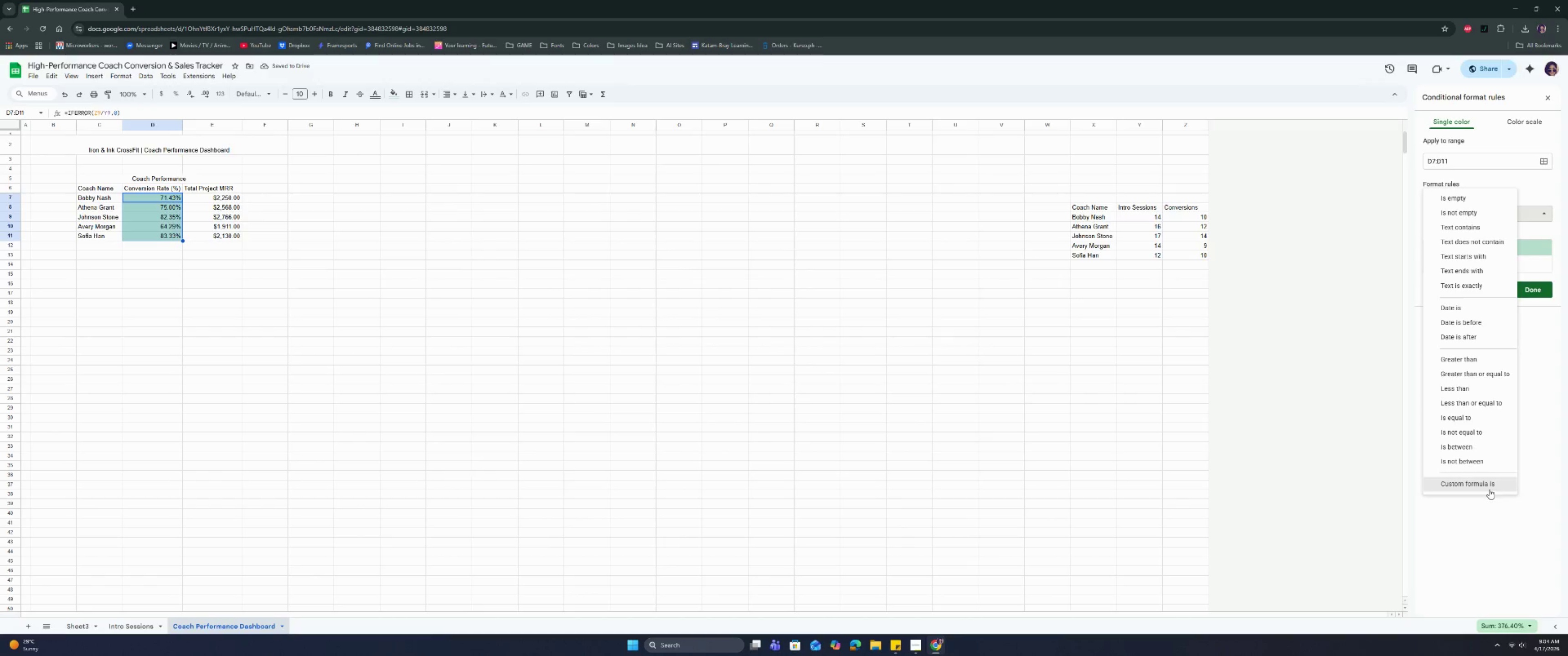 
left_click([1482, 393])
 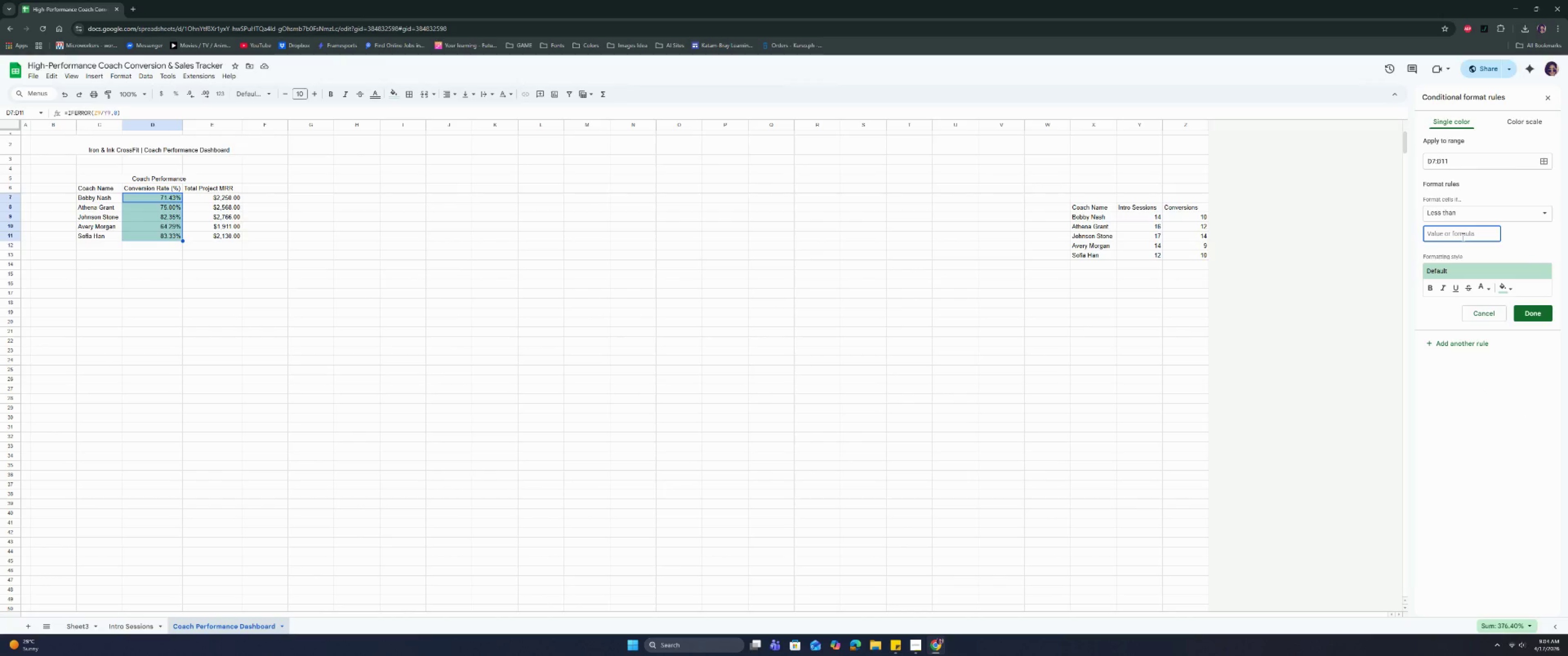 
key(0)
 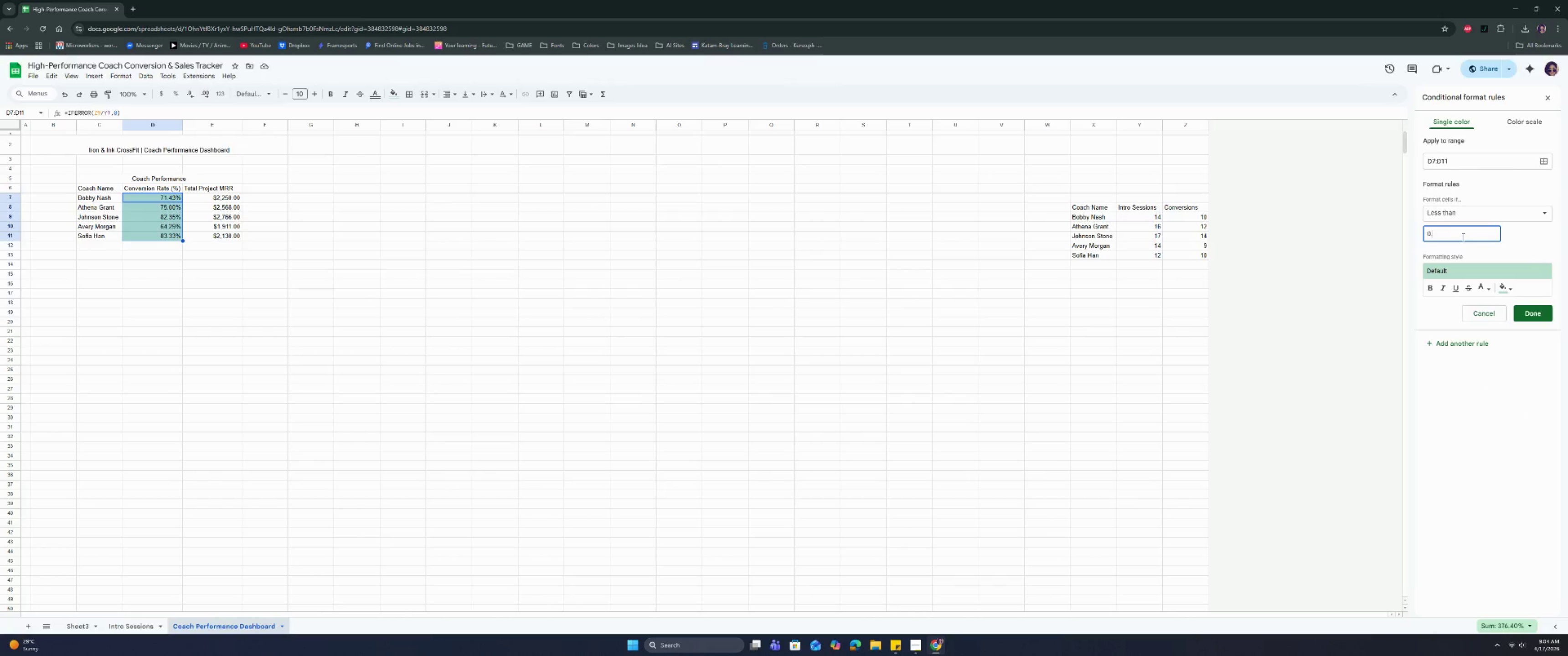 
key(Period)
 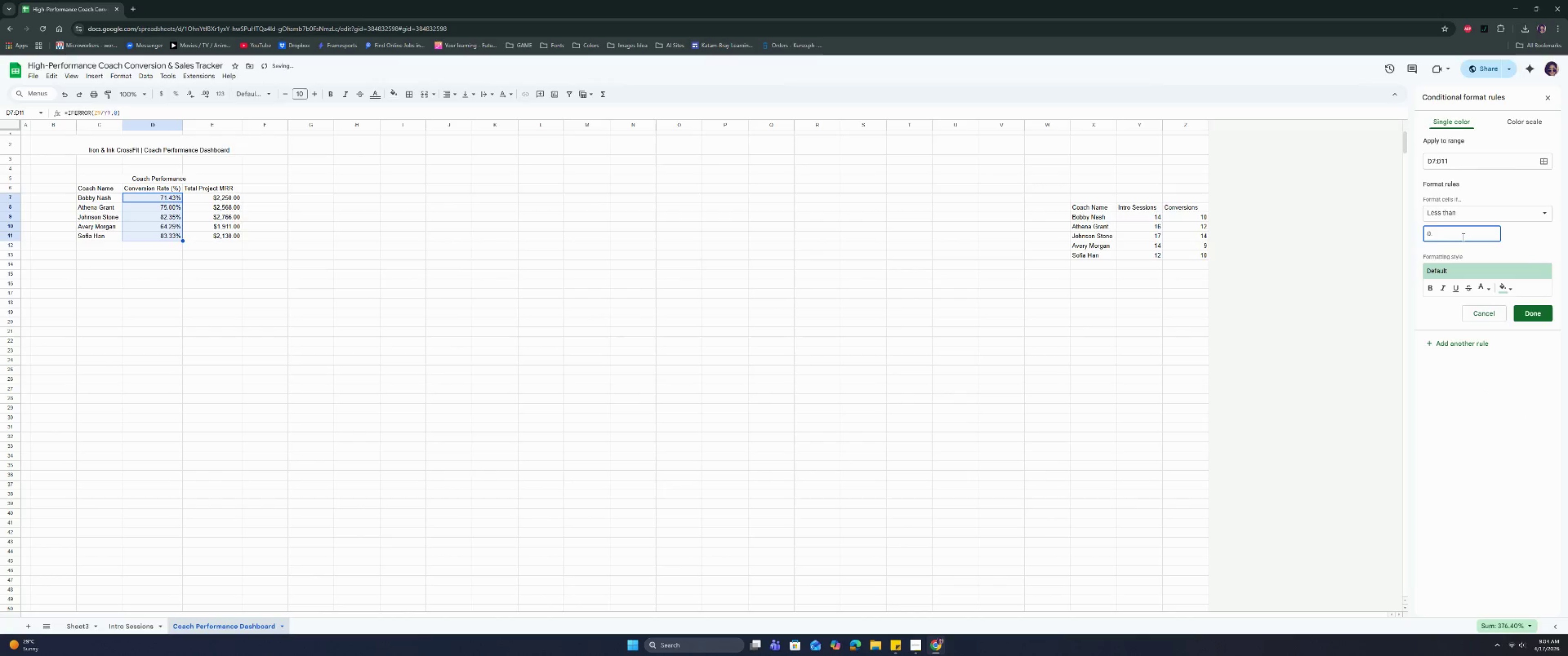 
key(4)
 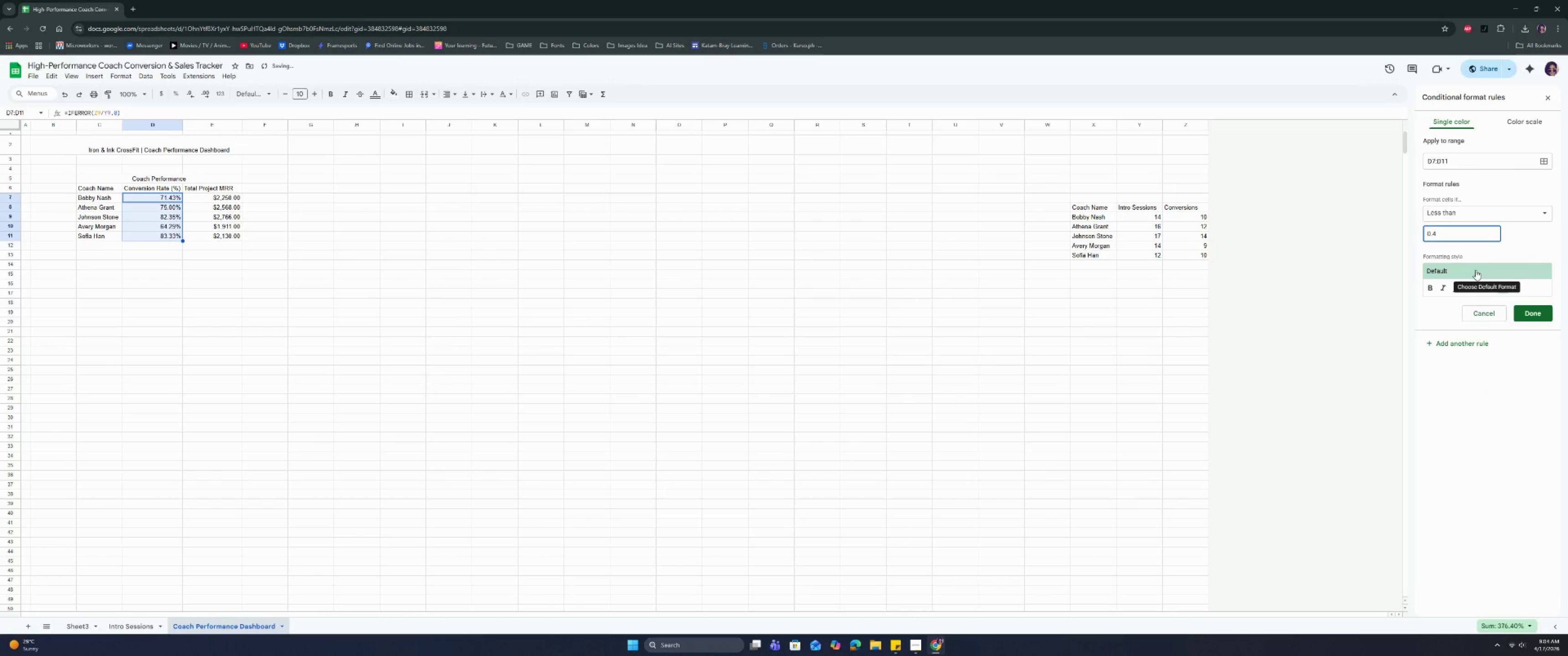 
left_click([1475, 272])
 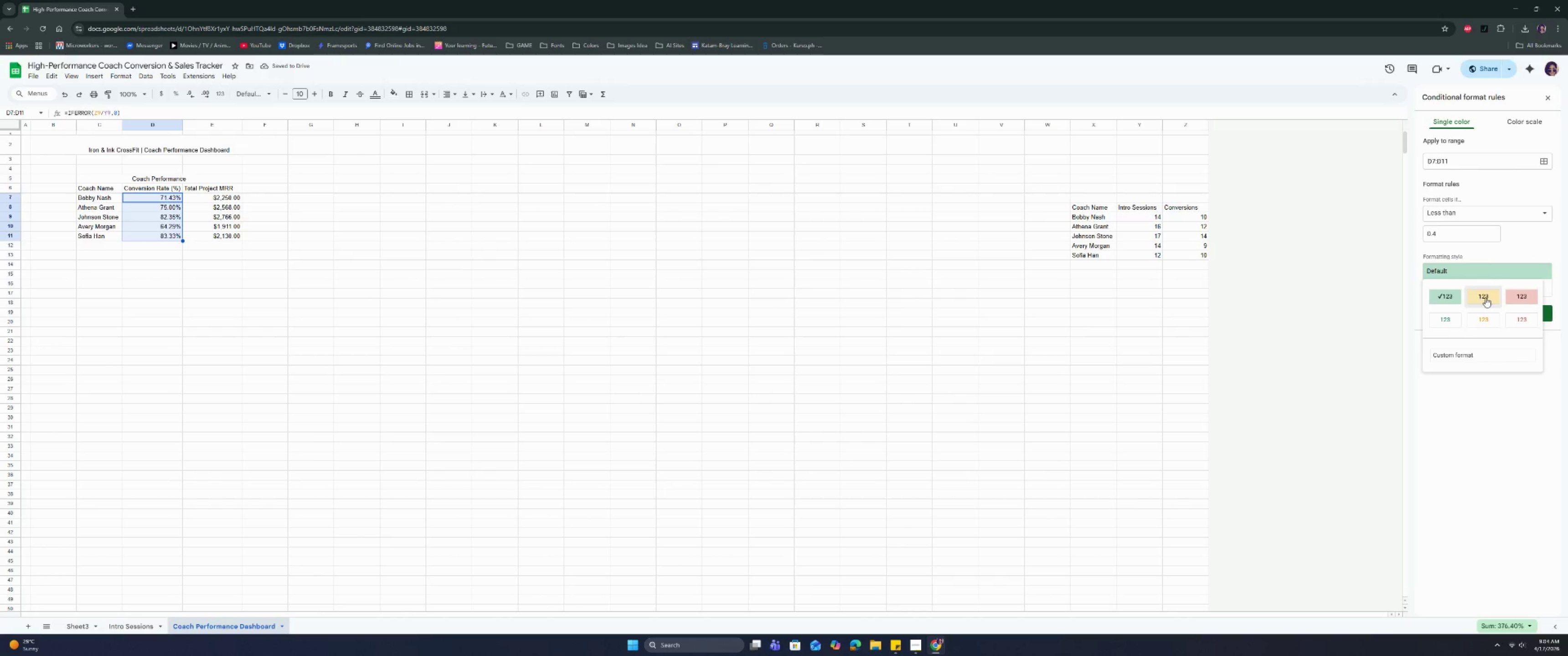 
left_click([1486, 266])
 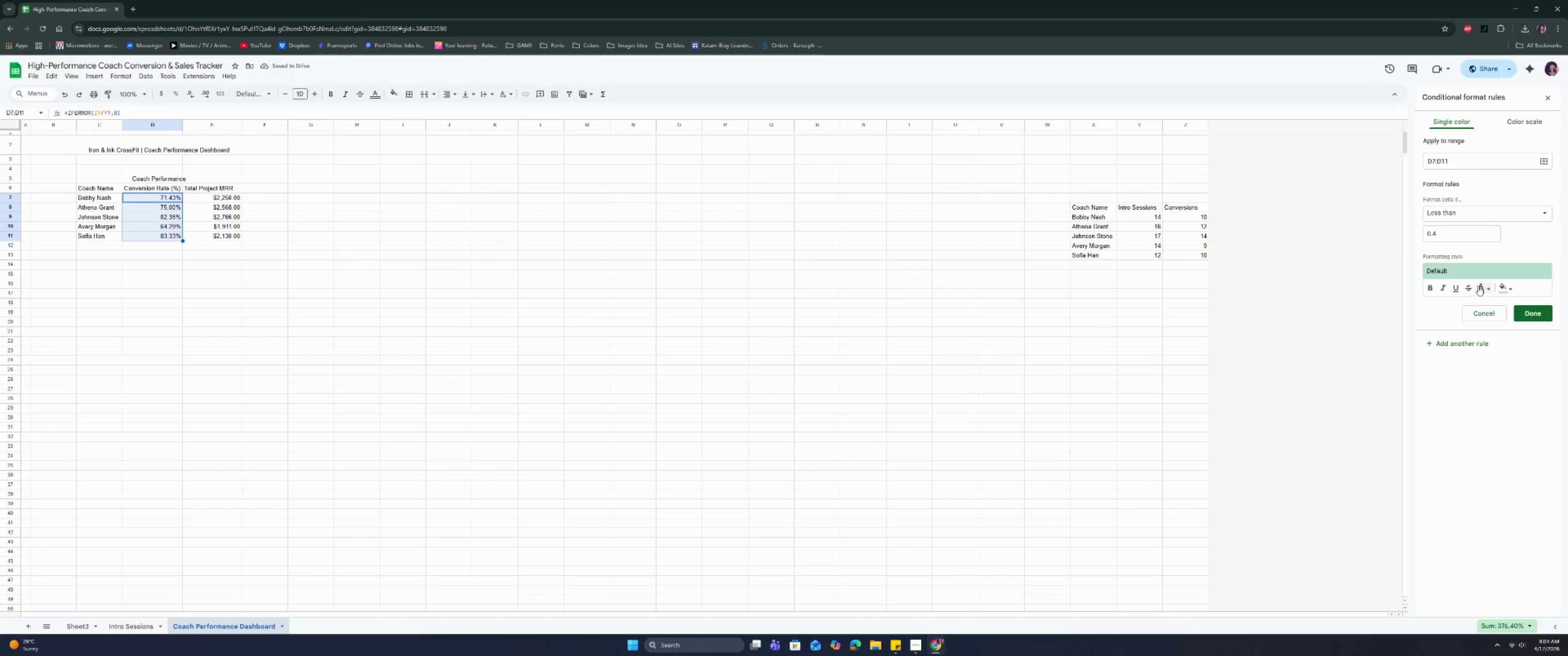 
left_click([1478, 286])
 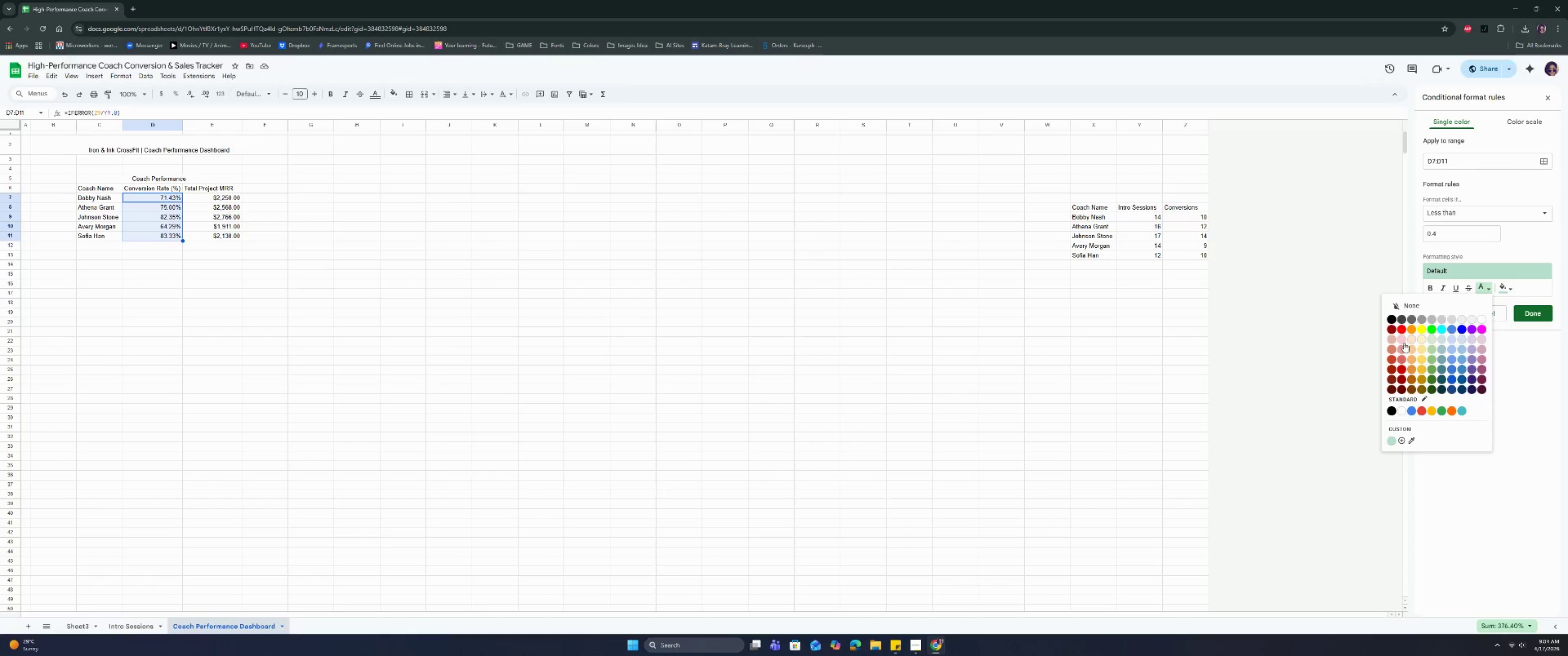 
left_click([1402, 378])
 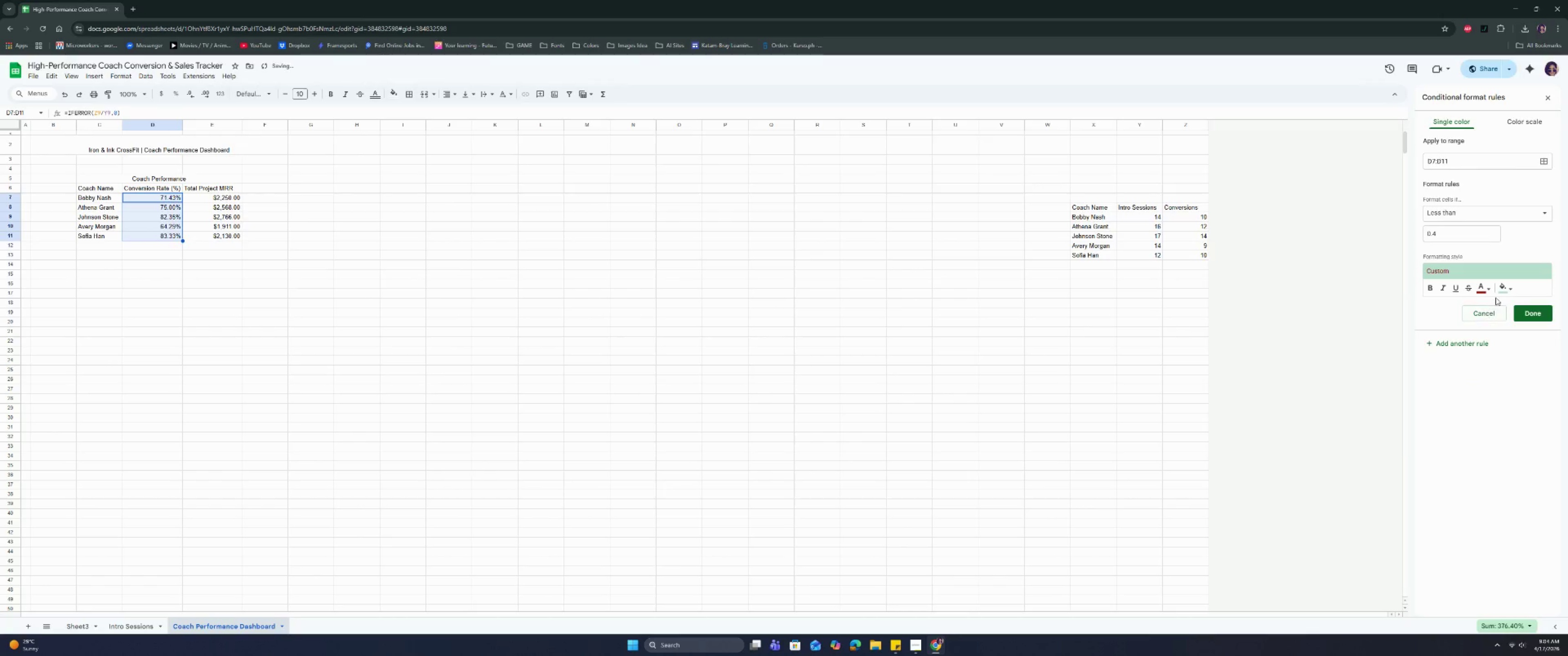 
left_click([1505, 288])
 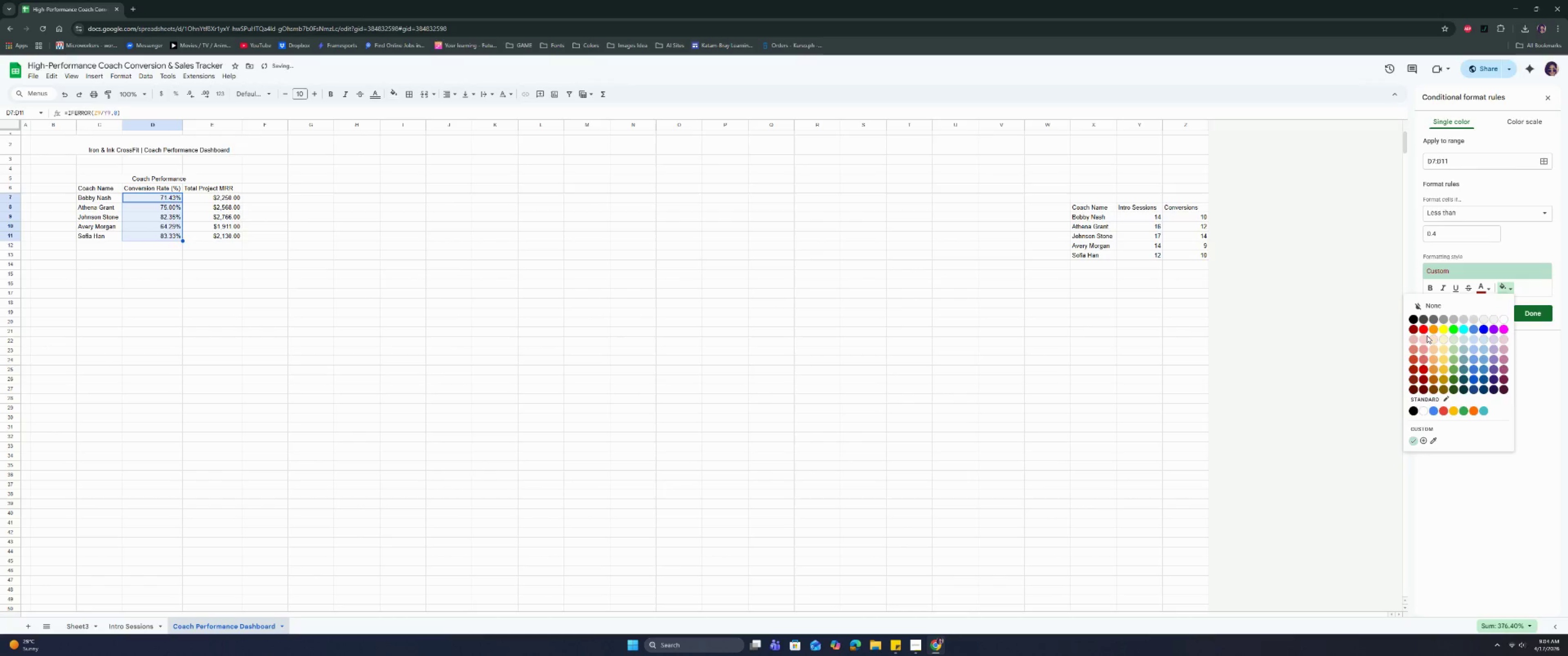 
left_click([1424, 338])
 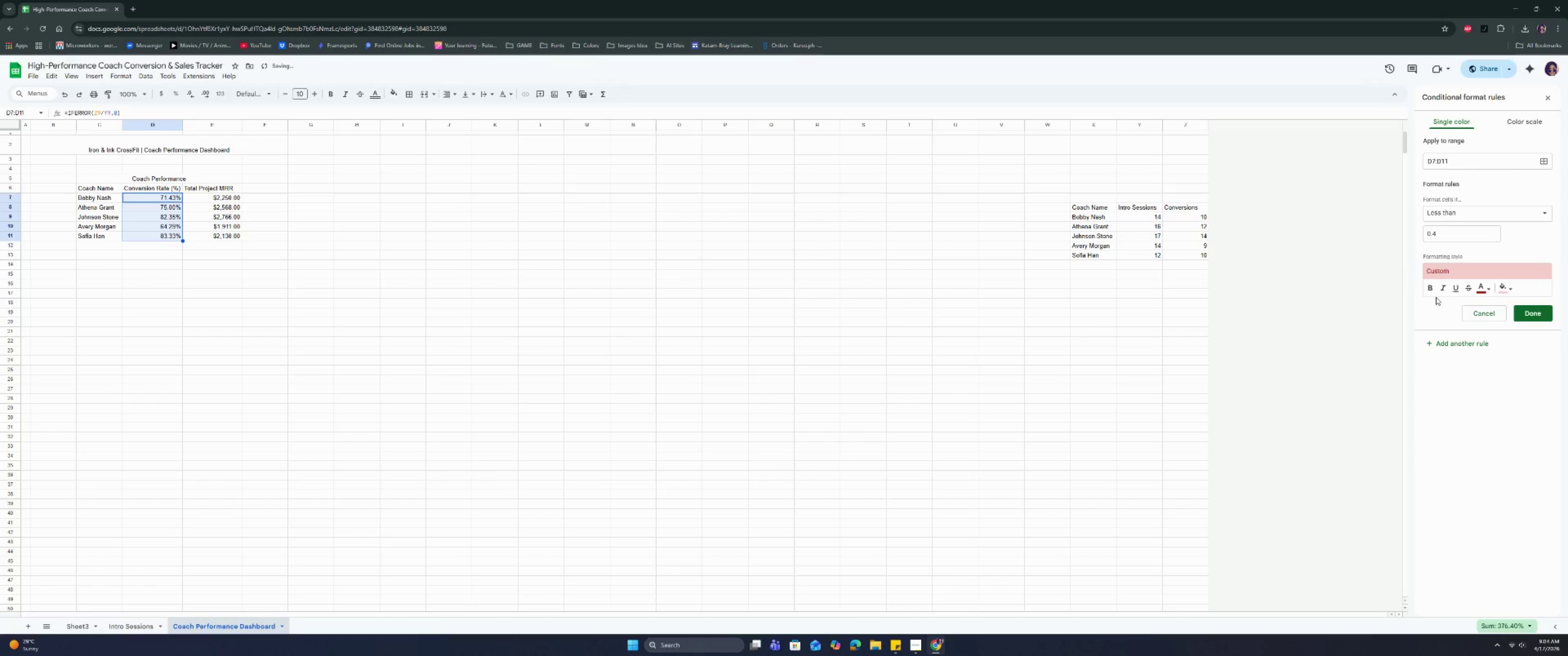 
left_click([1431, 292])
 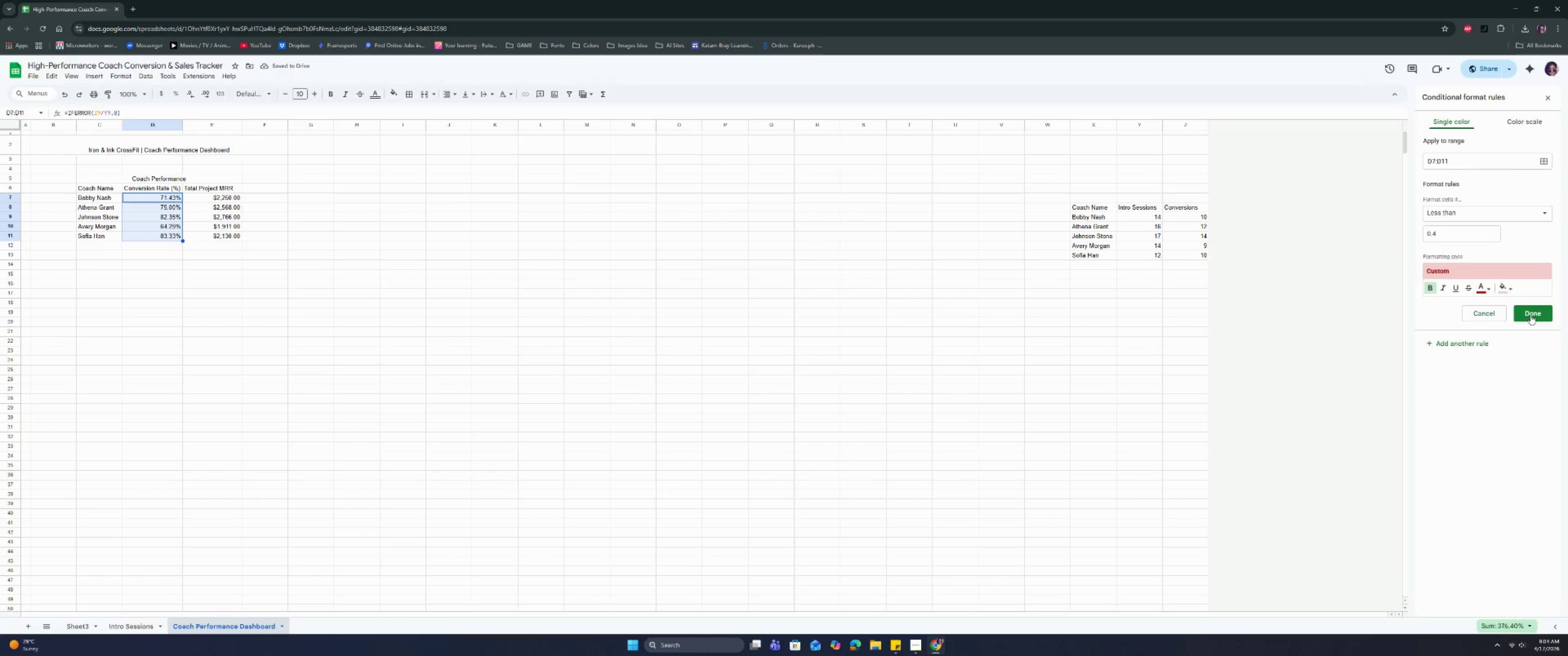 
wait(5.2)
 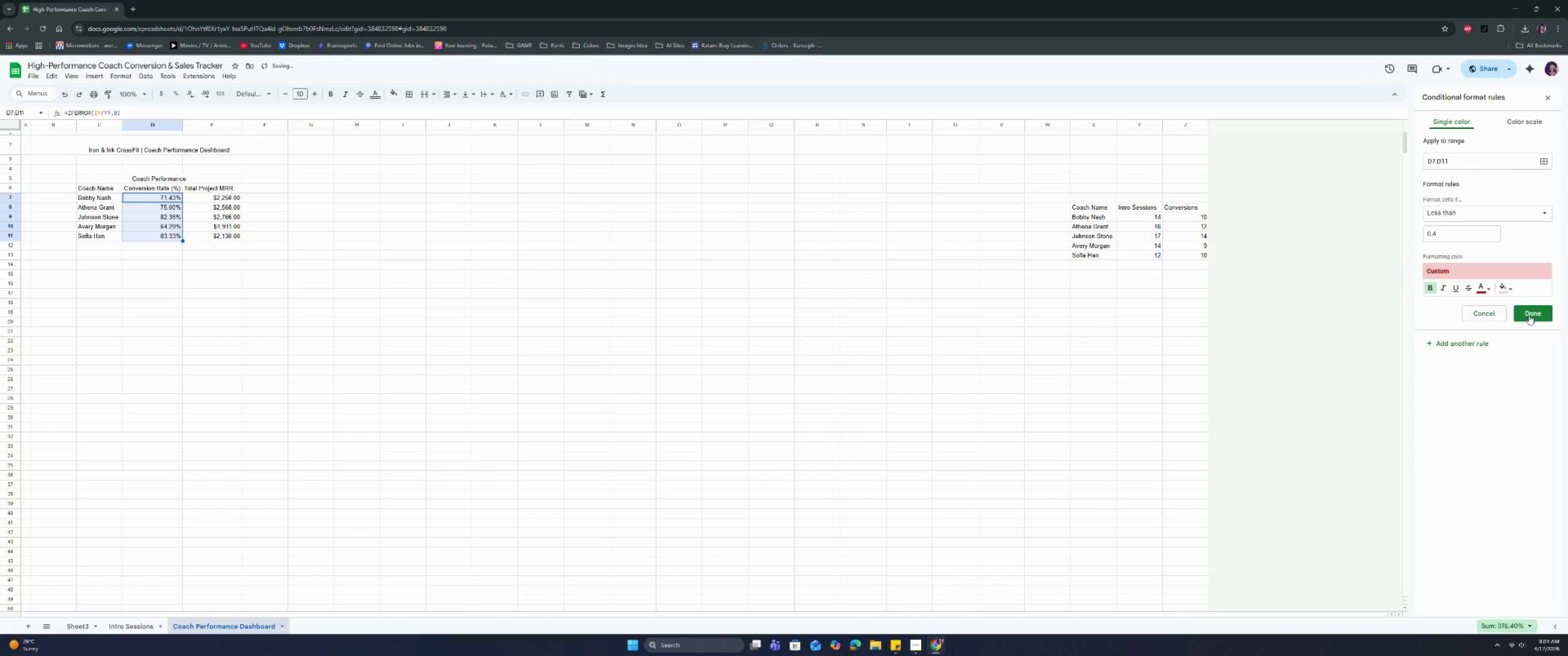 
left_click([1530, 315])
 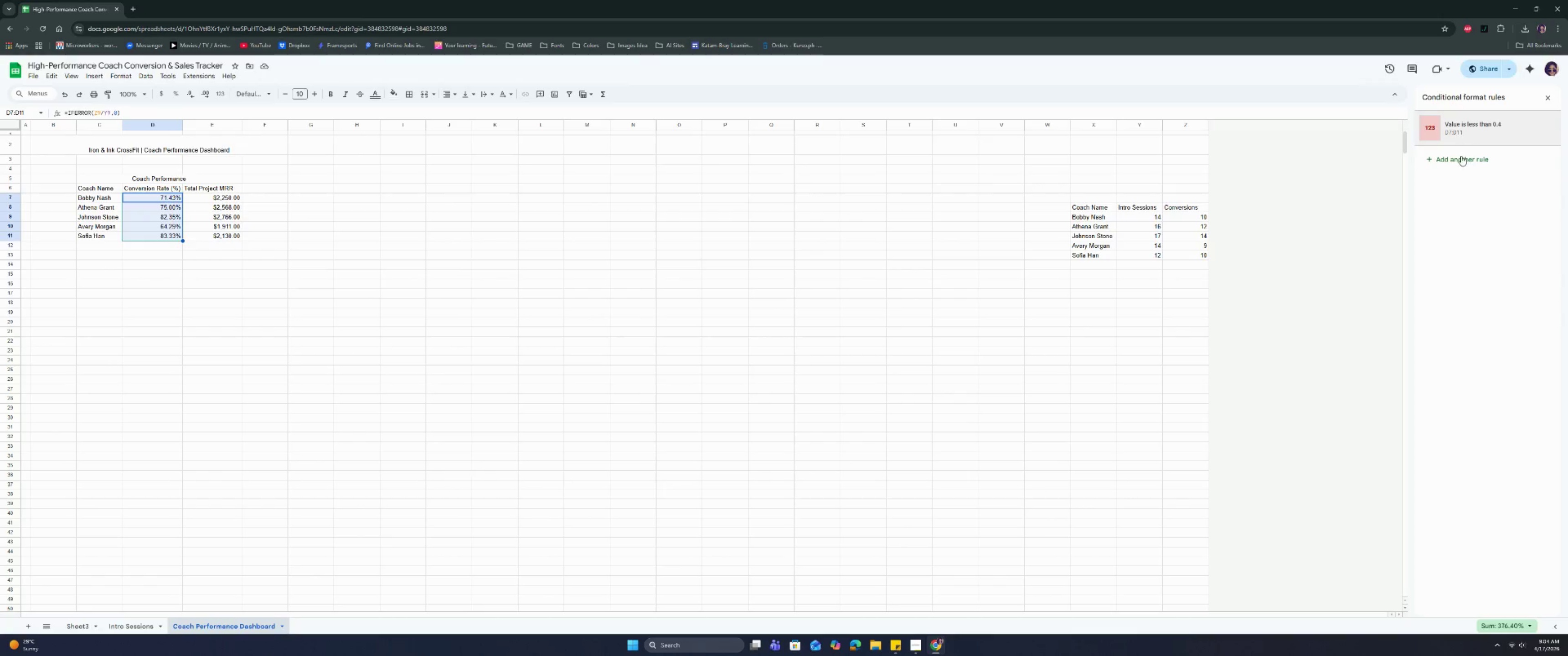 
left_click([1461, 157])
 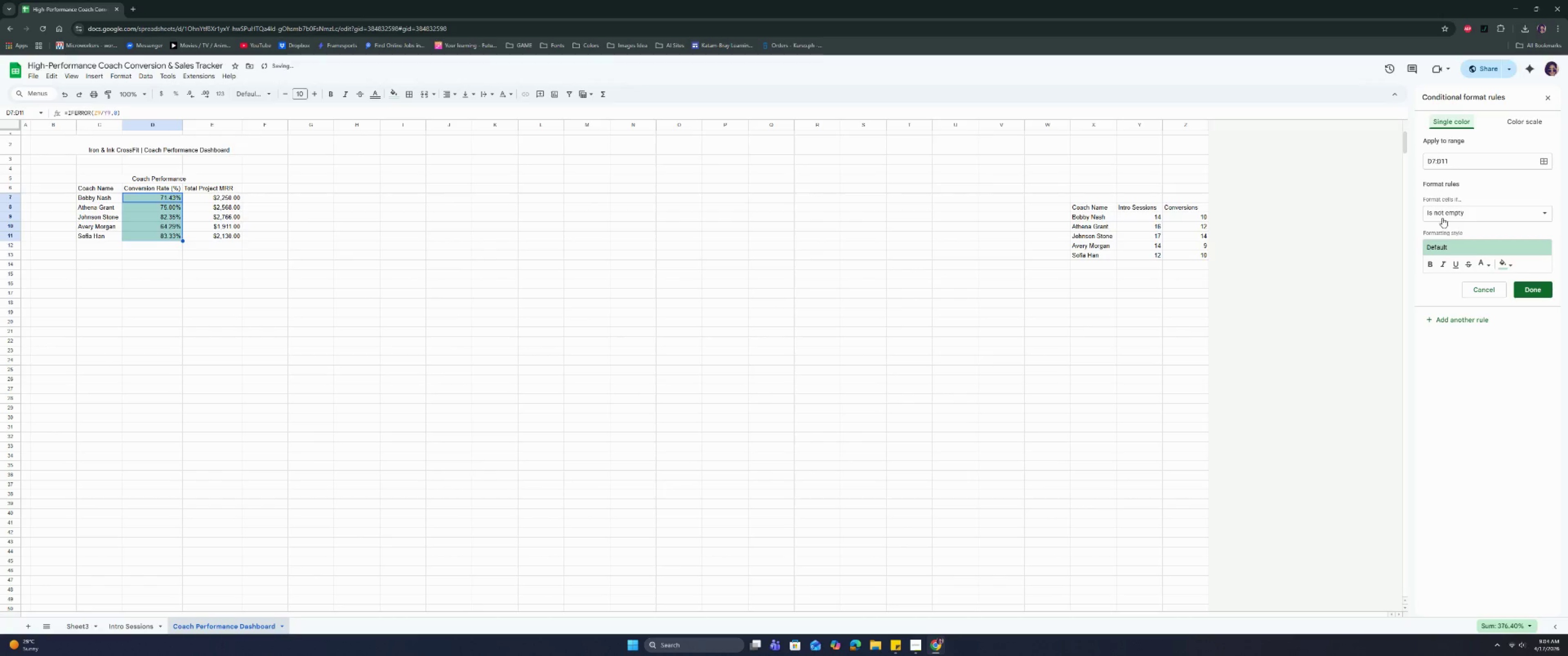 
left_click([1457, 208])
 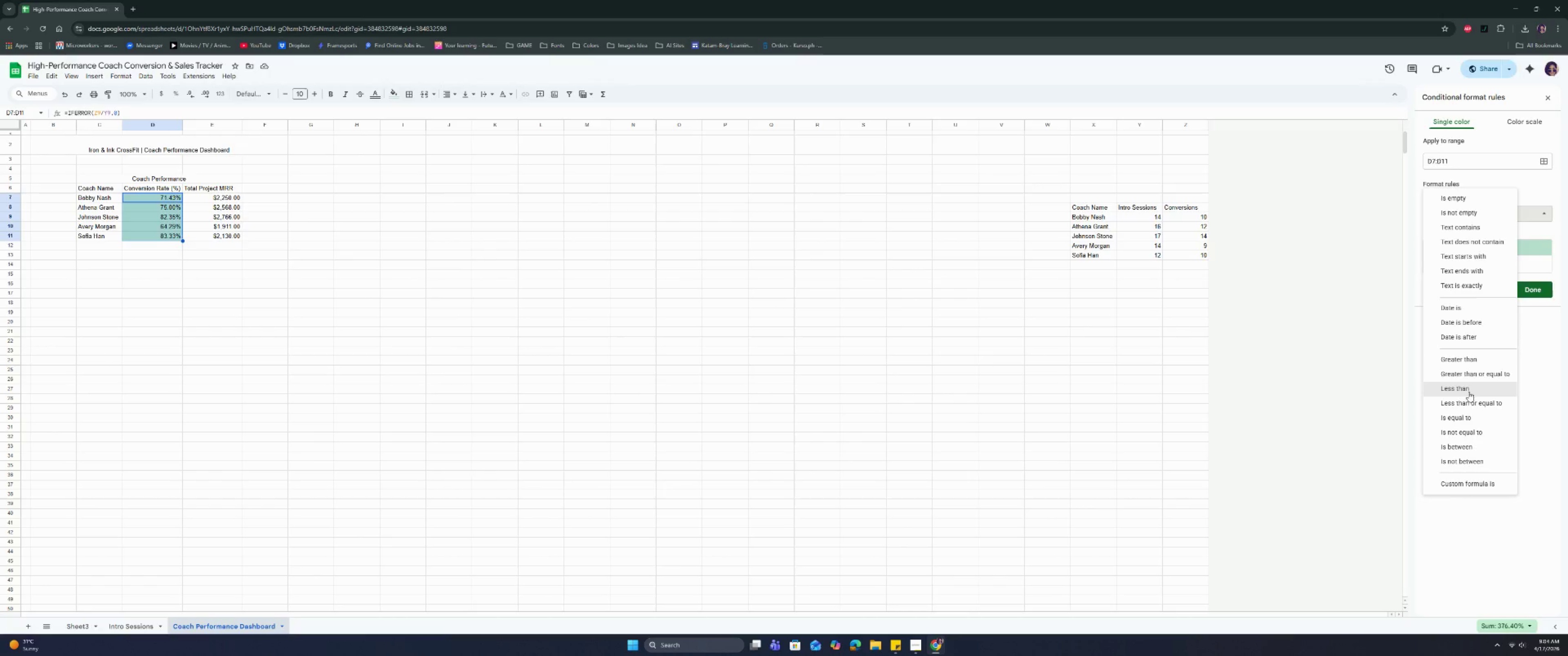 
wait(6.37)
 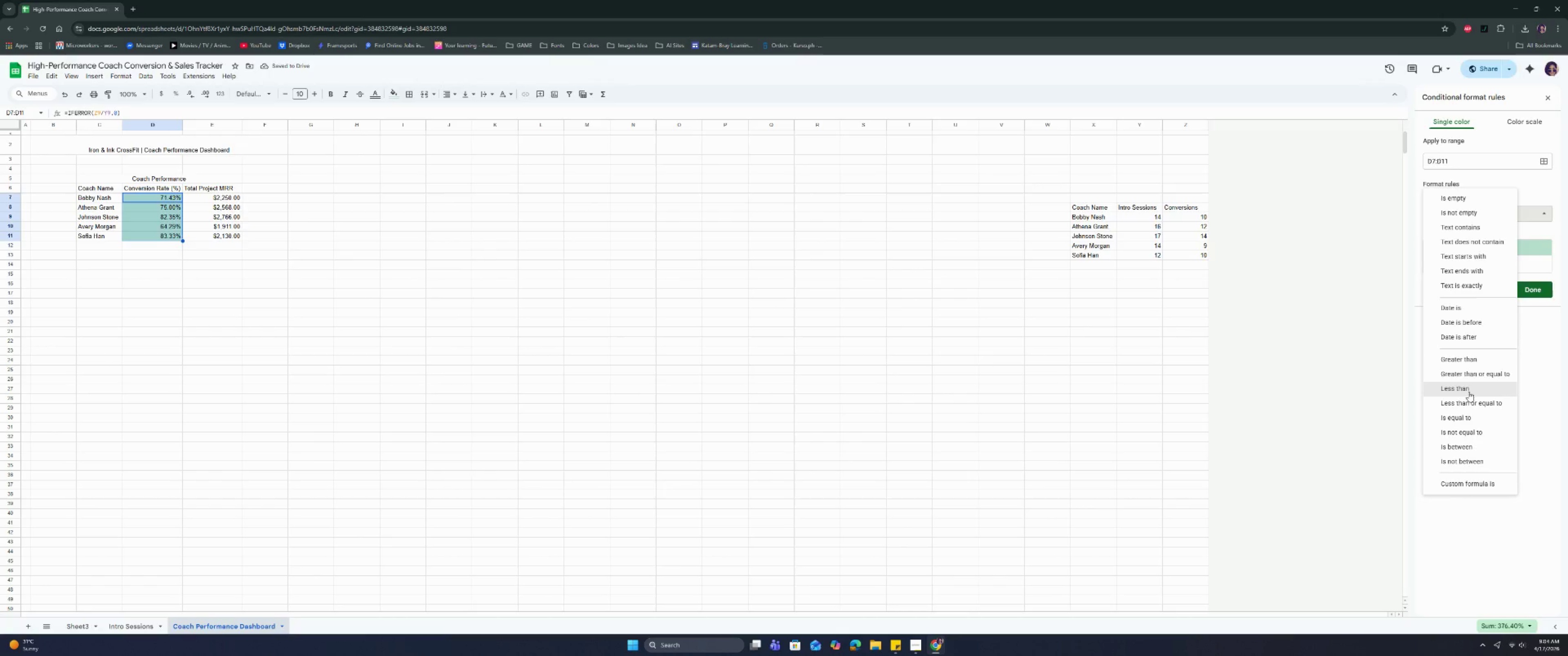 
left_click([1473, 361])
 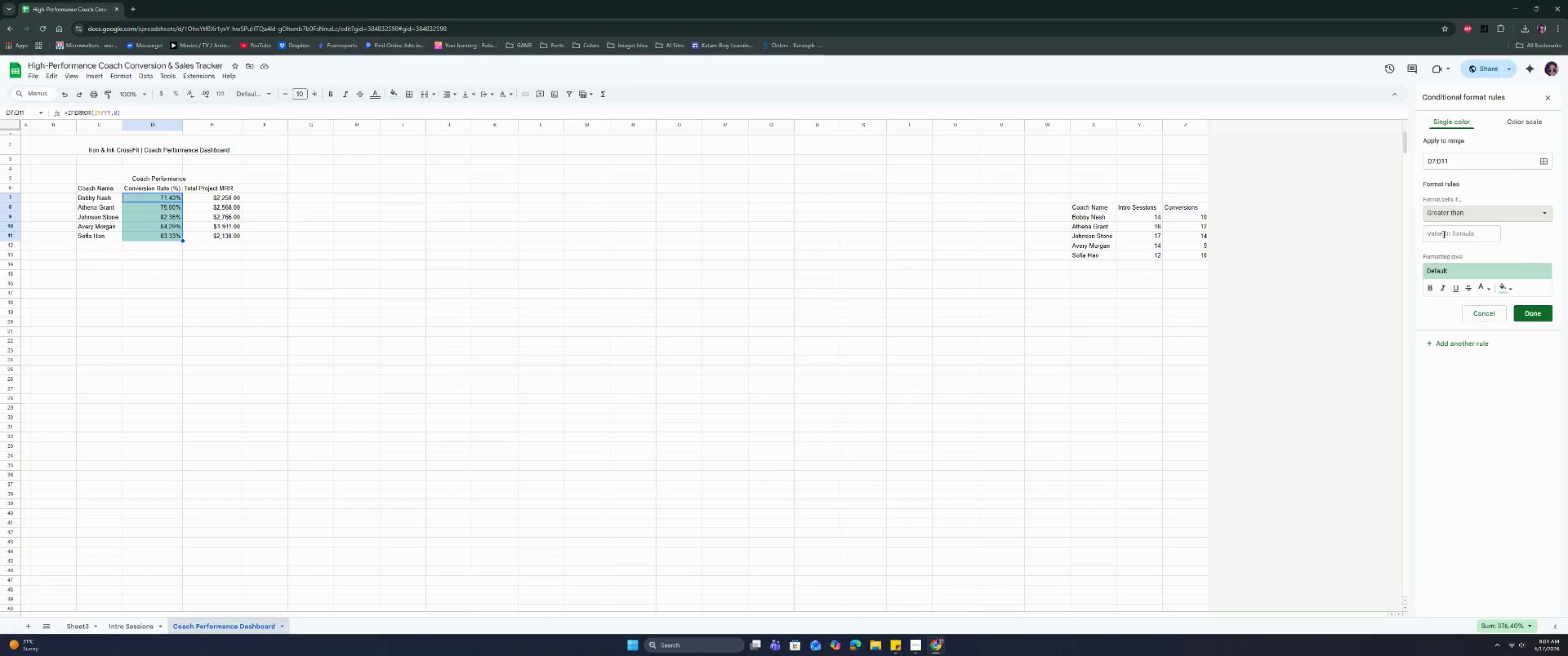 
left_click([1443, 234])
 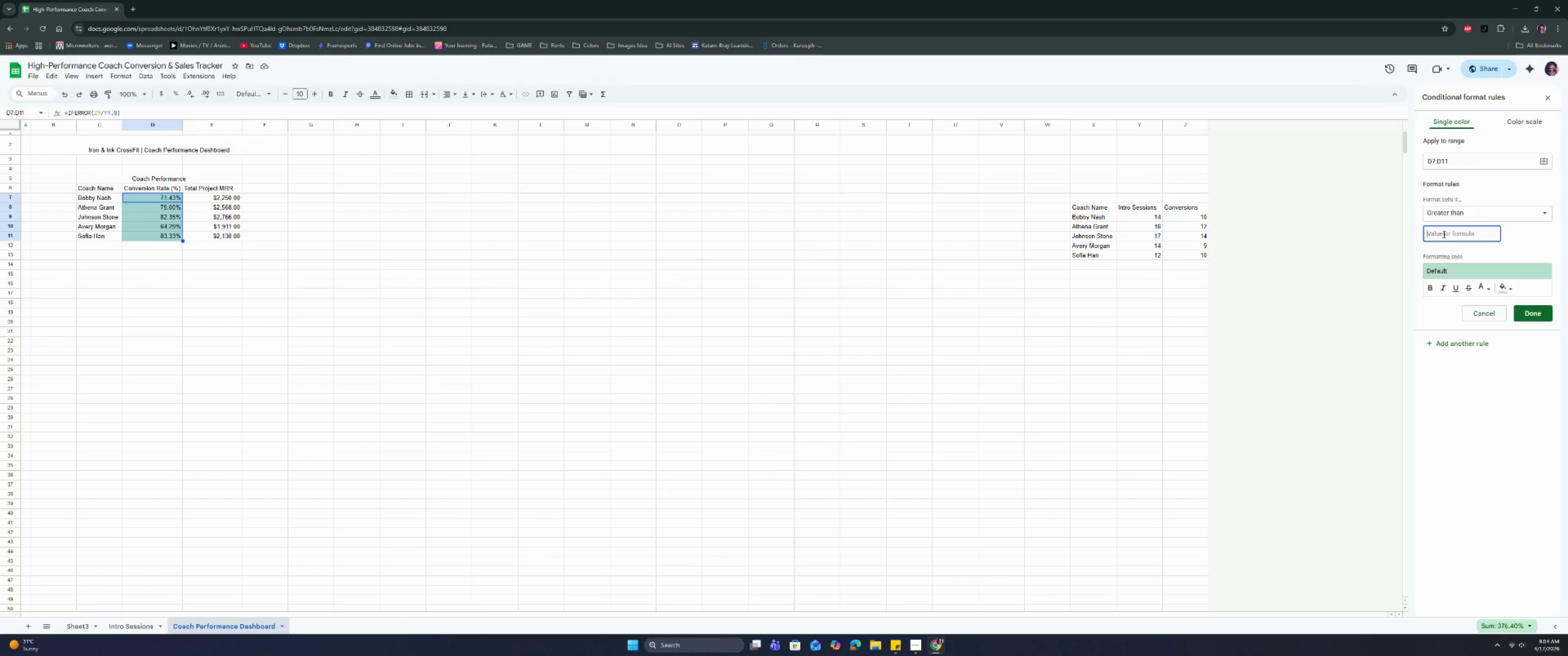 
key(0)
 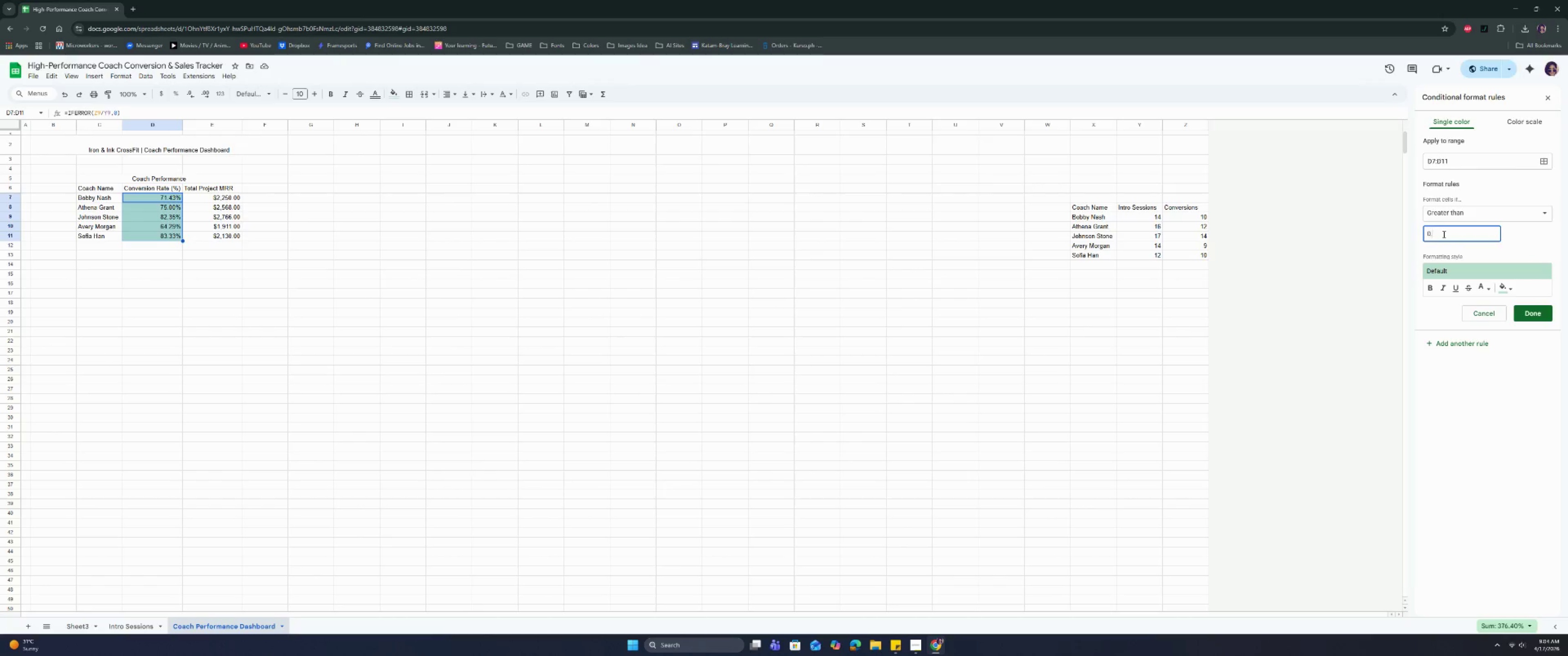 
key(Period)
 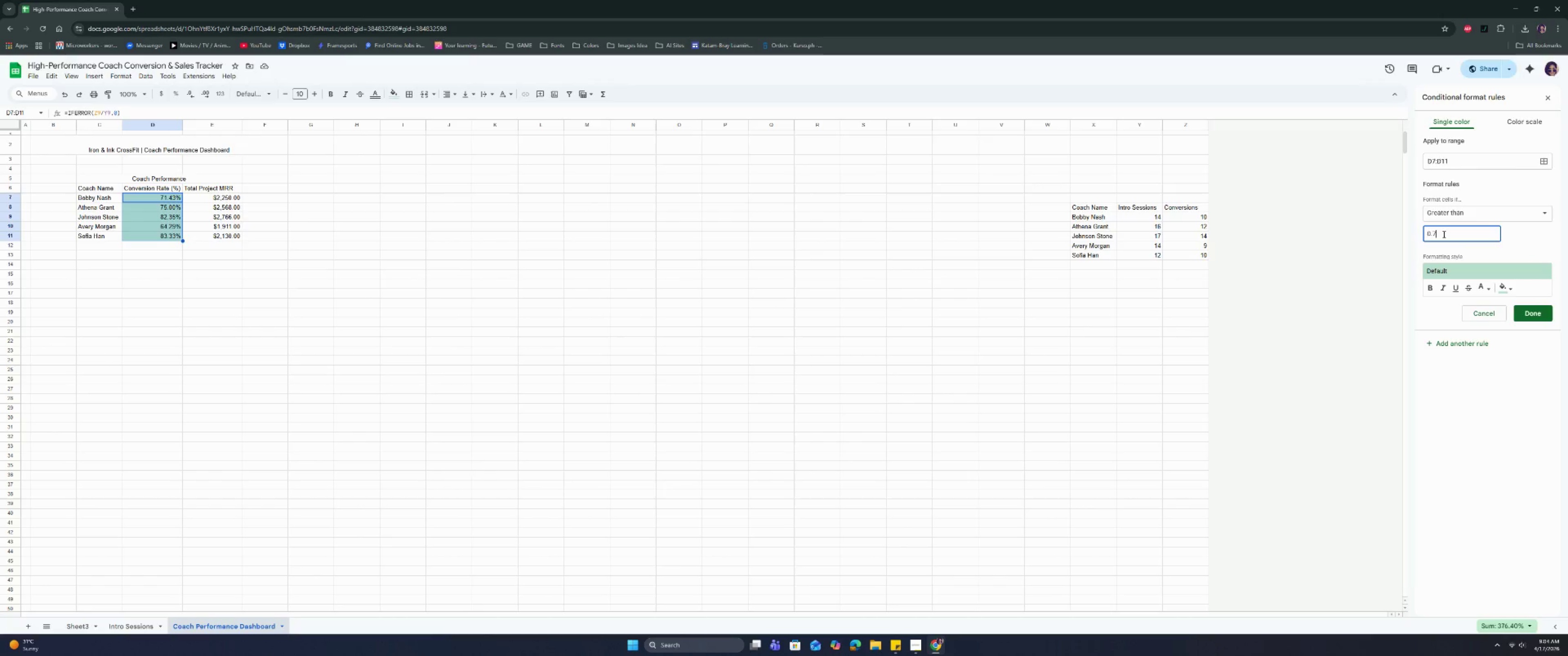 
key(7)
 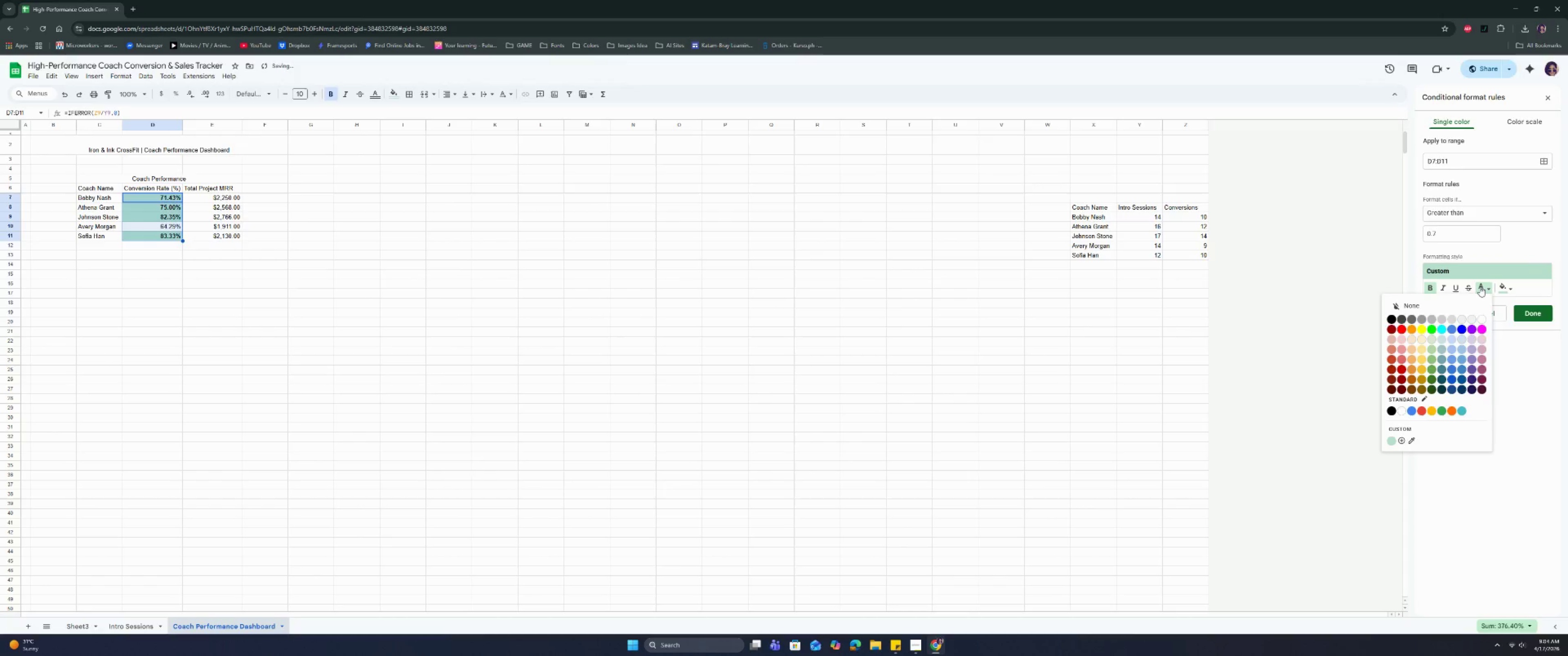 
wait(5.25)
 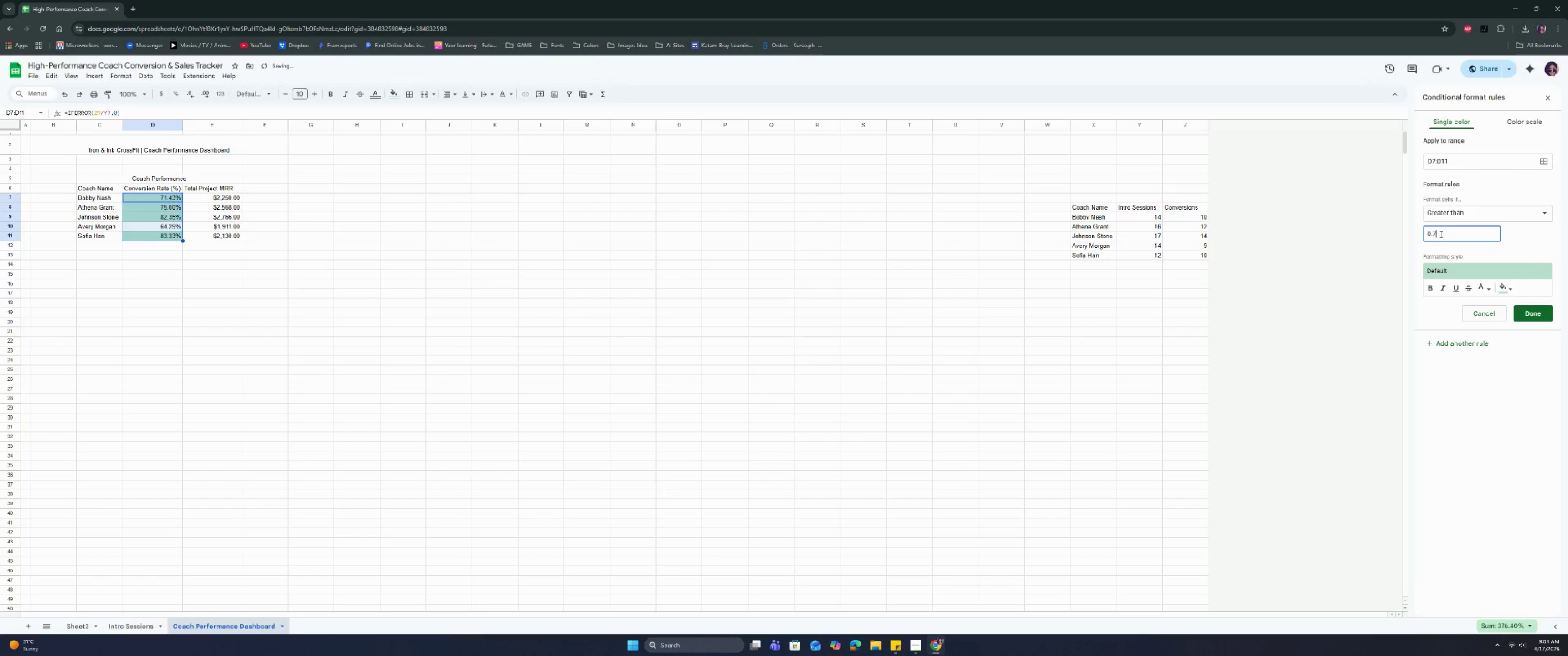 
left_click([1431, 379])
 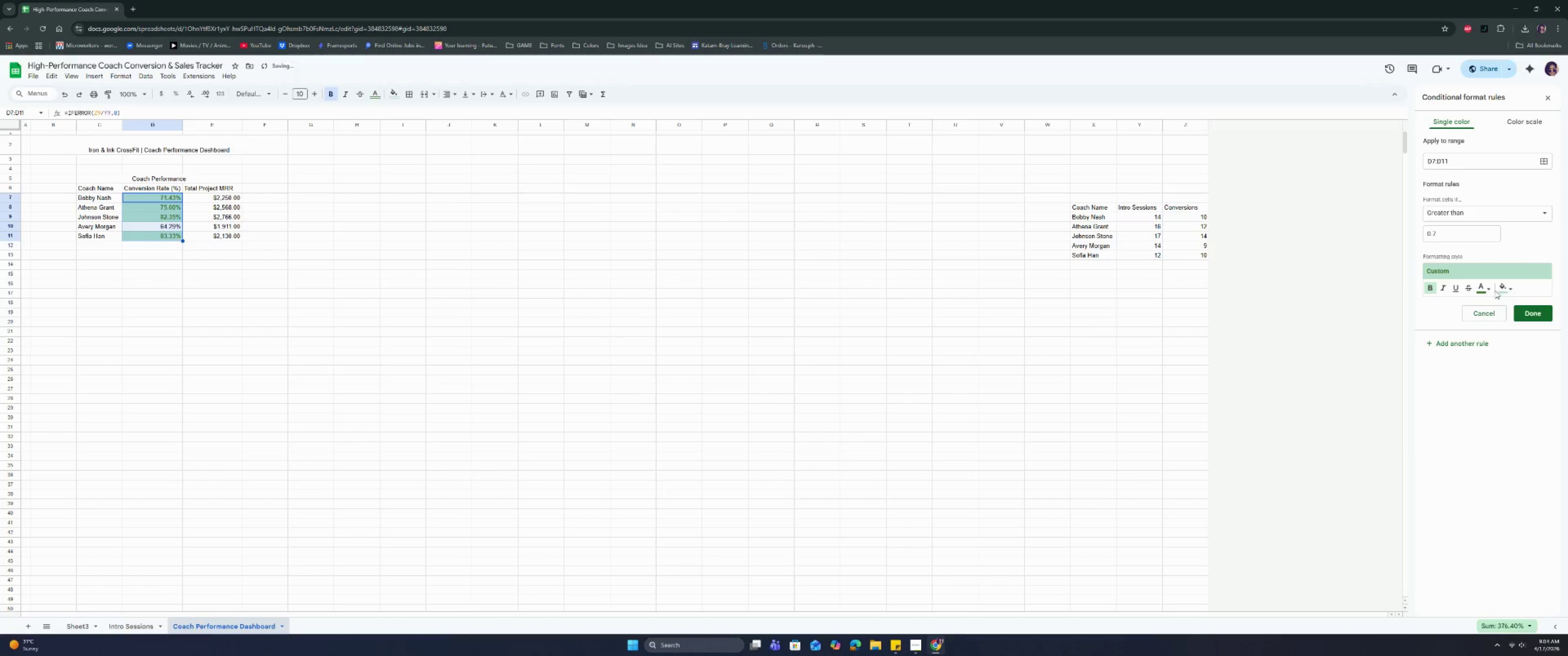 
left_click([1498, 287])
 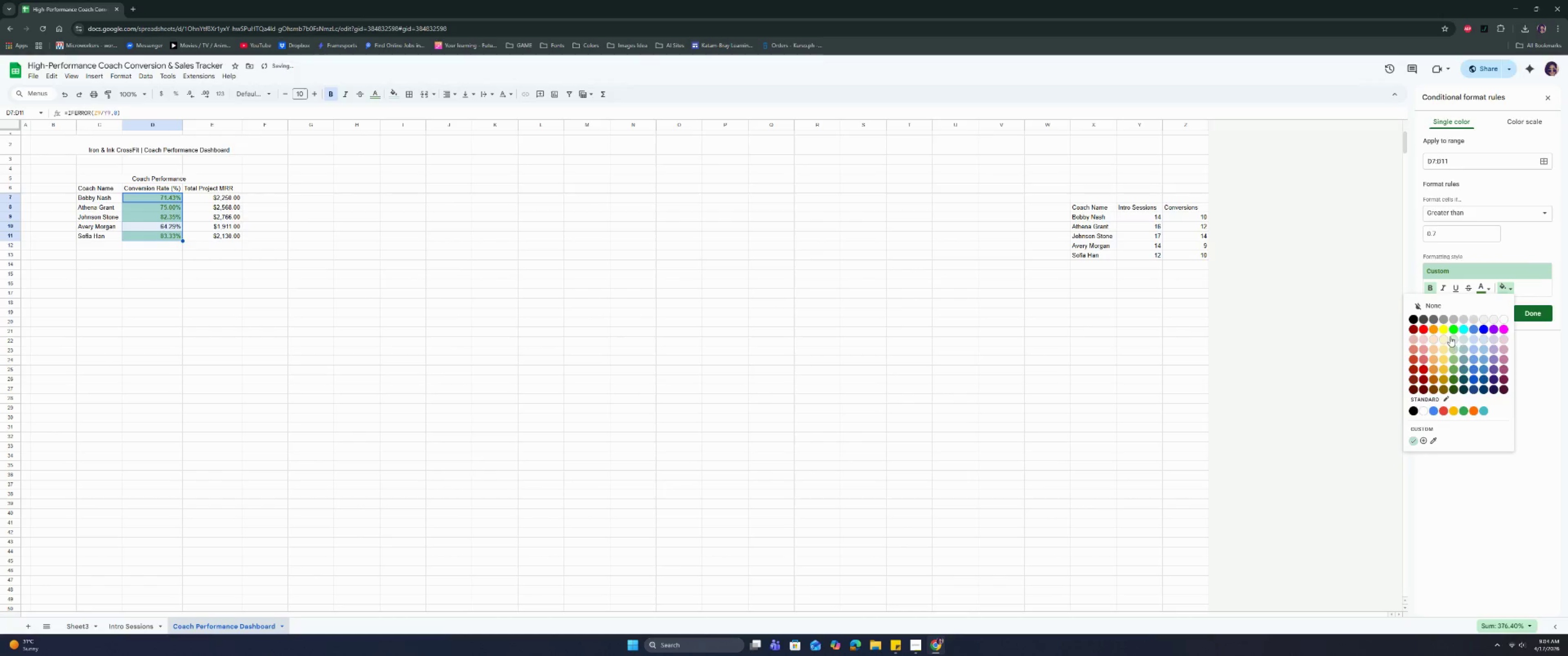 
left_click([1451, 336])
 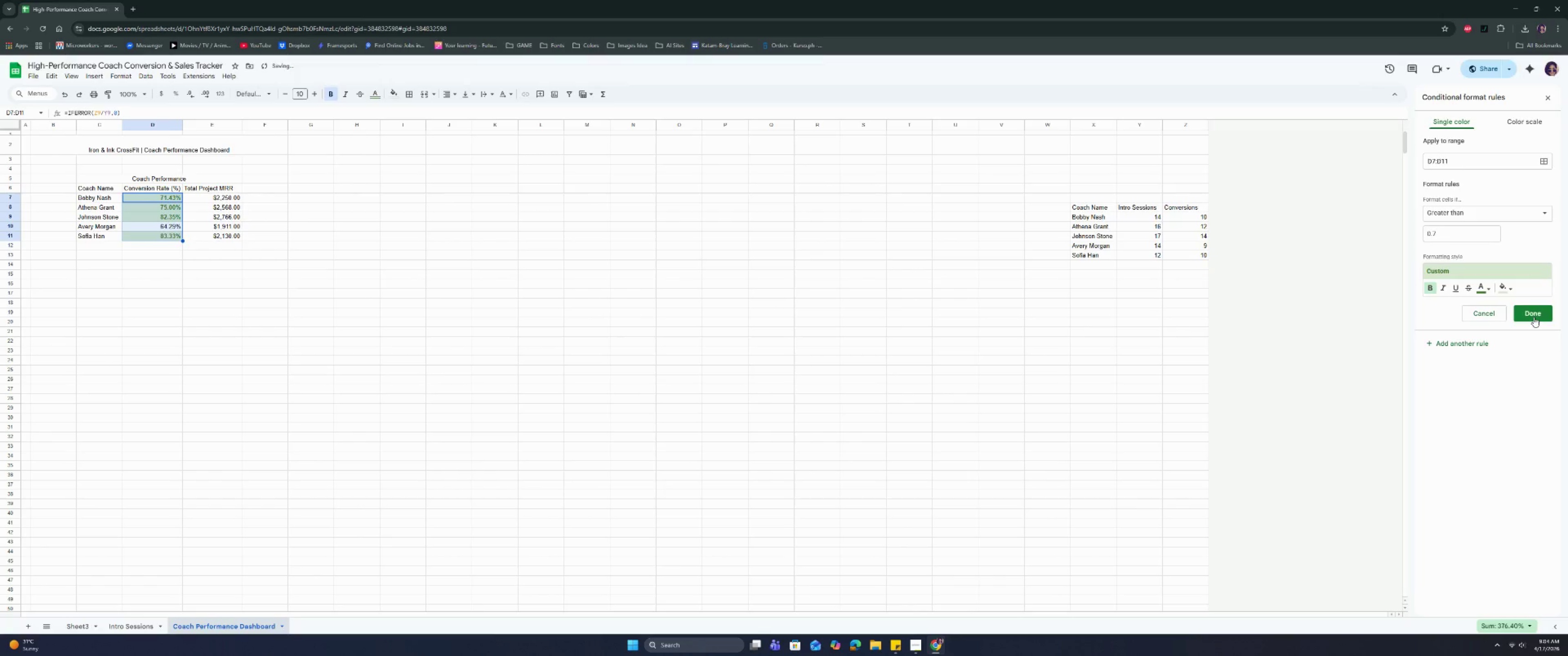 
left_click([1534, 317])
 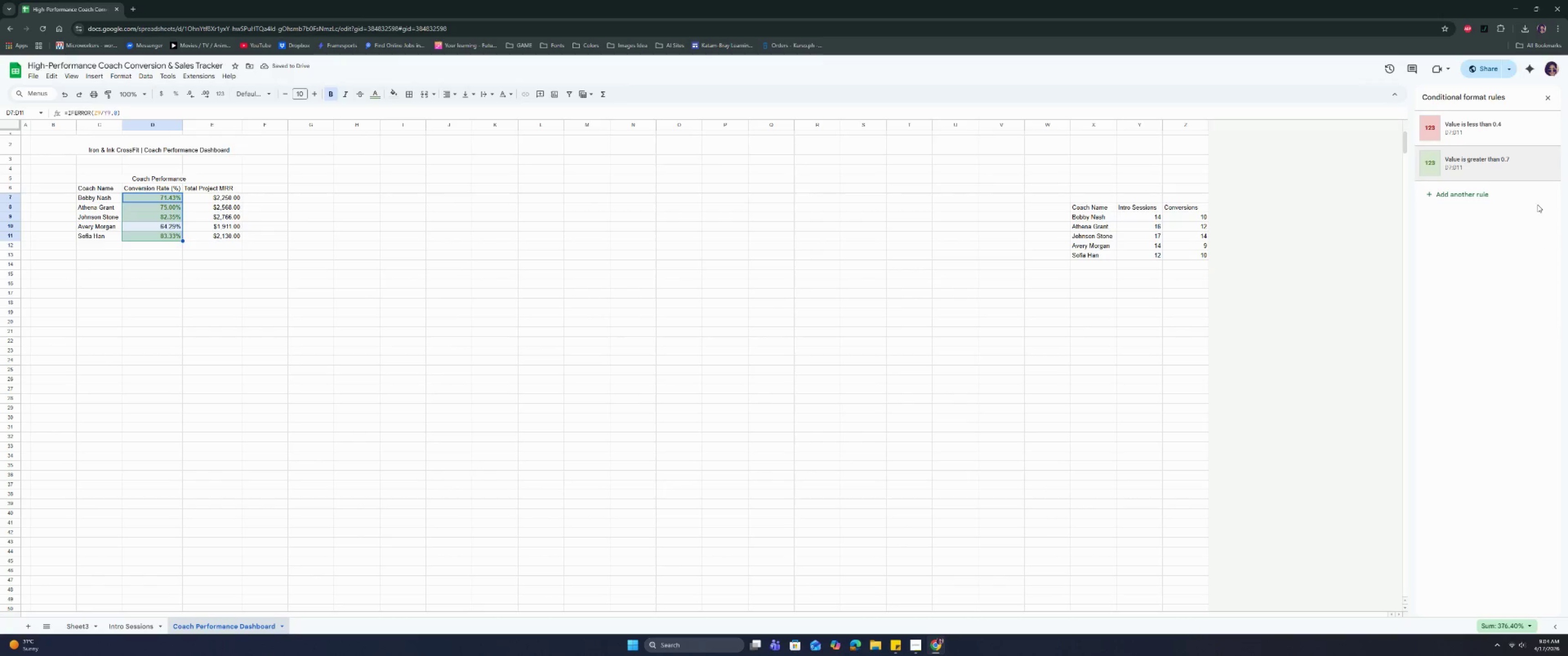 
left_click([1514, 173])
 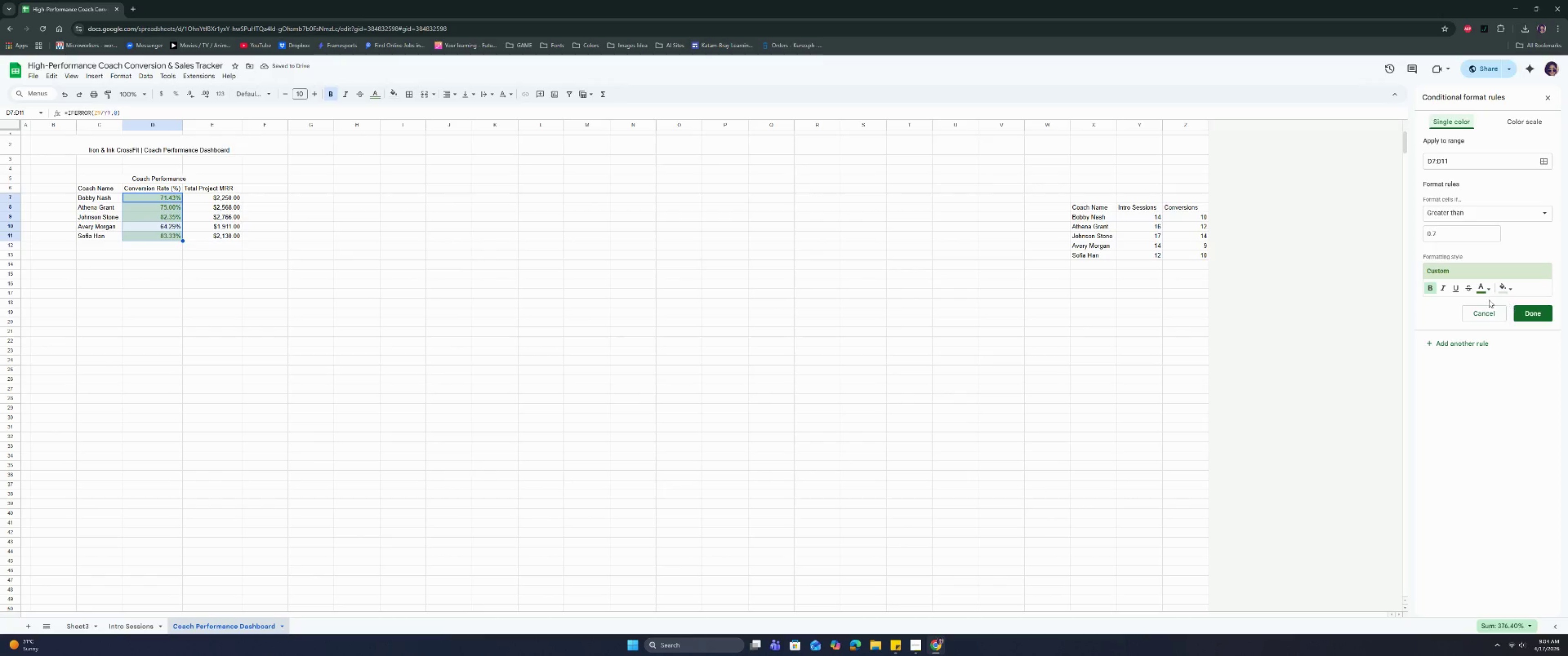 
left_click([1482, 288])
 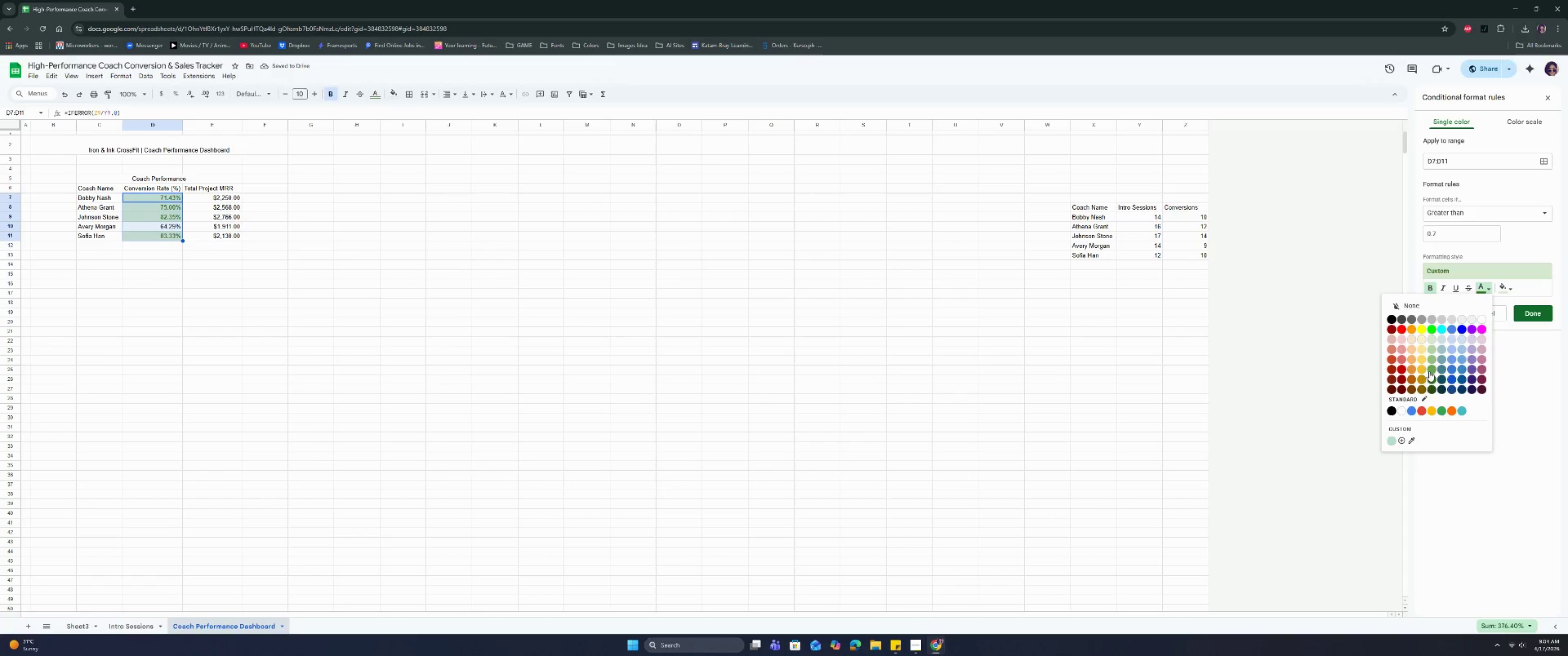 
left_click([1430, 389])
 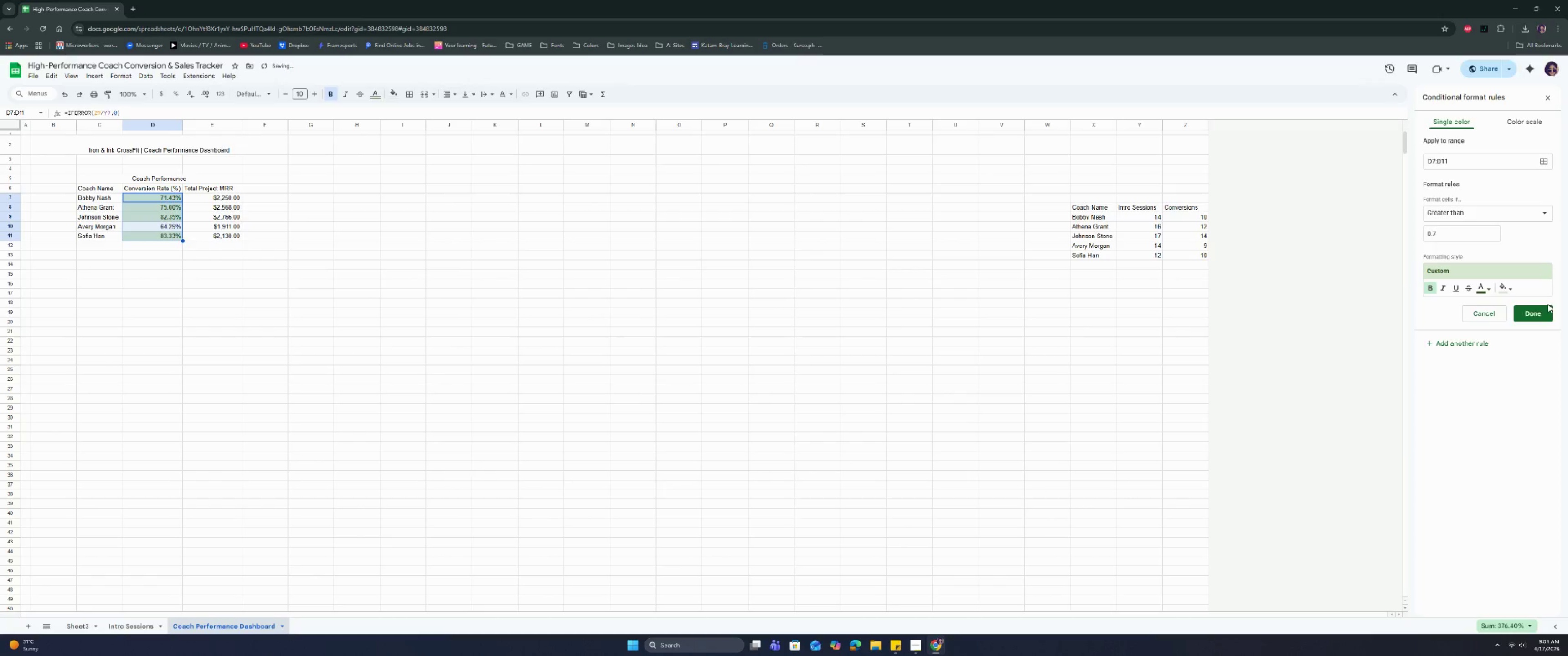 
left_click([1542, 314])
 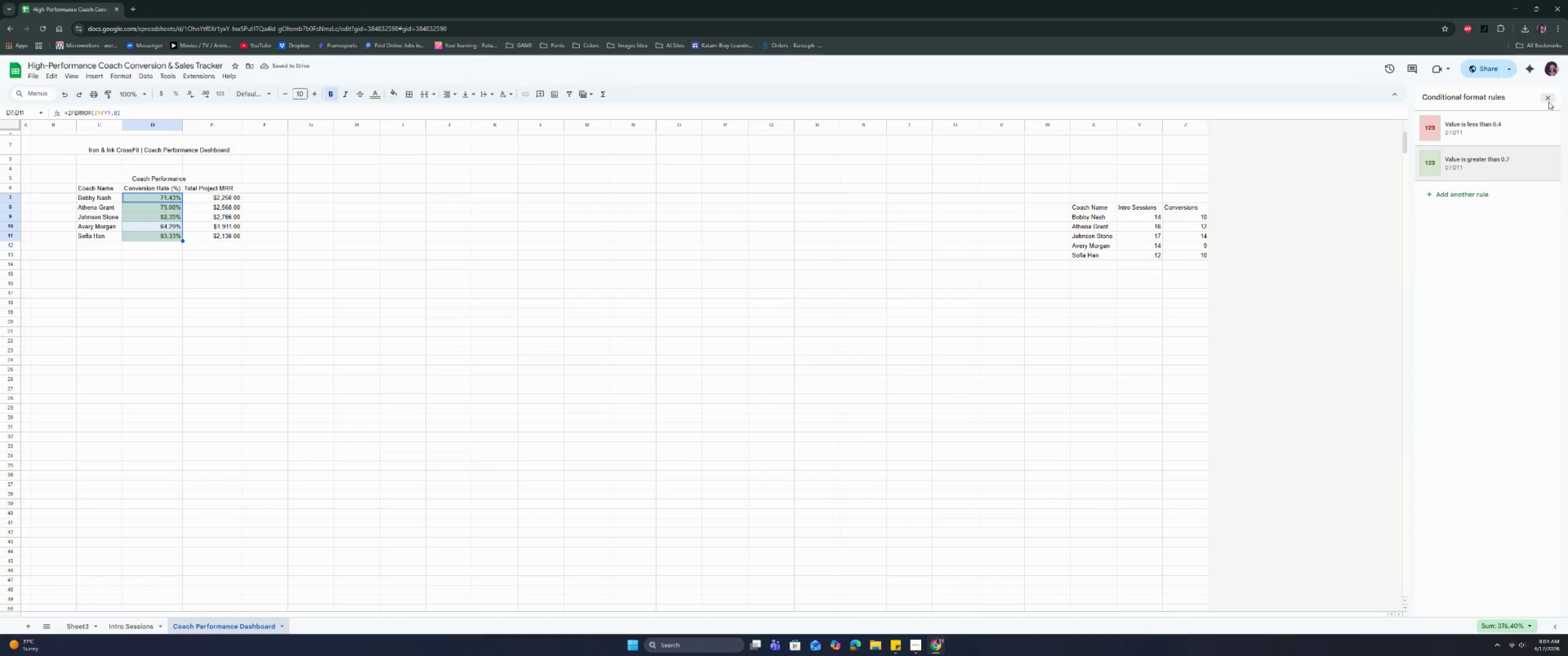 
left_click([1548, 102])
 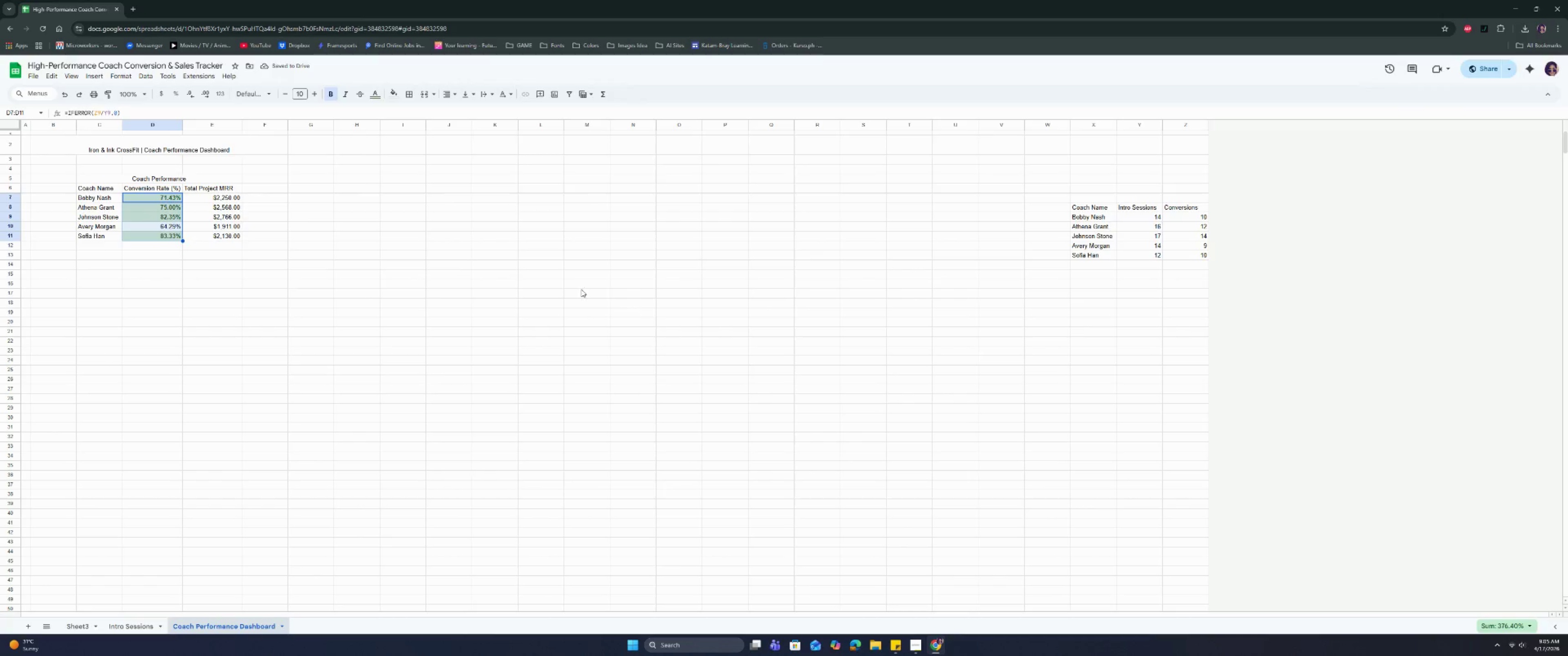 
left_click([276, 301])
 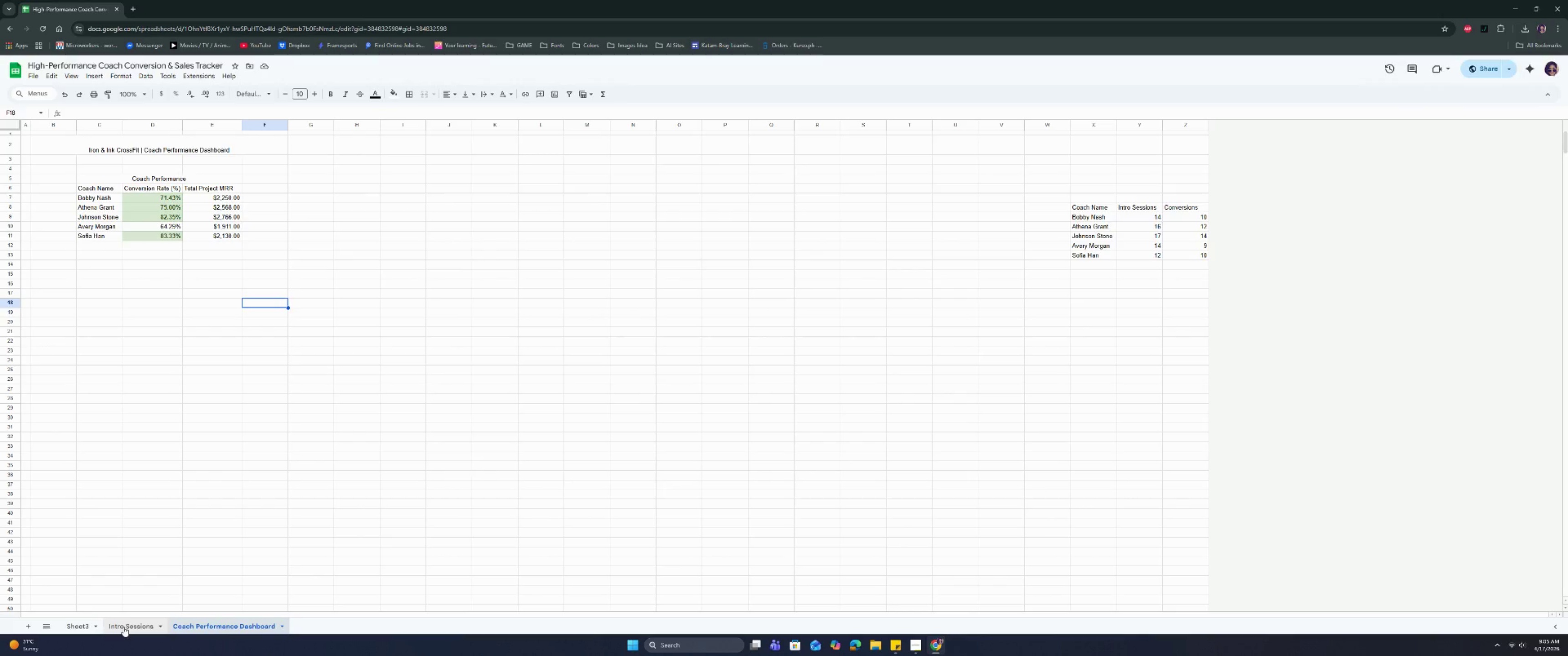 
left_click([124, 627])
 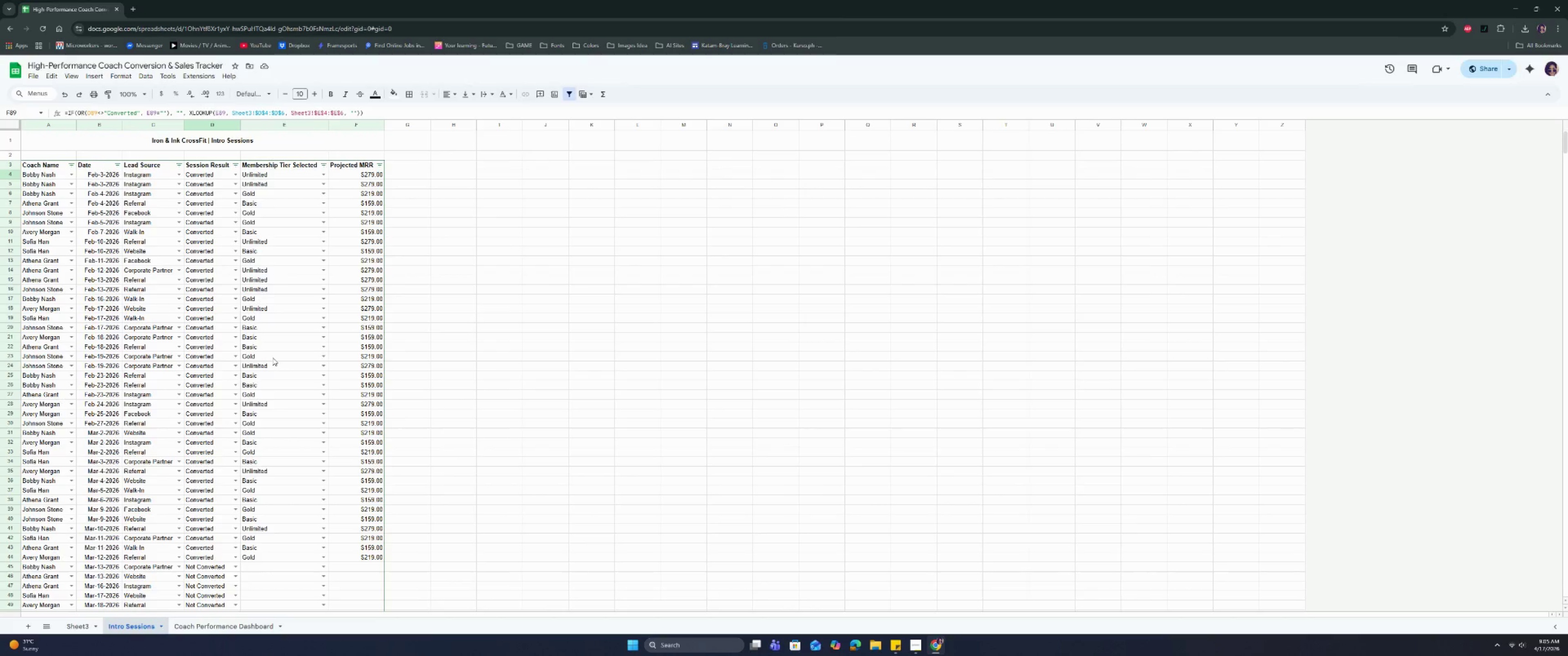 
scroll: coordinate [273, 358], scroll_direction: down, amount: 4.0
 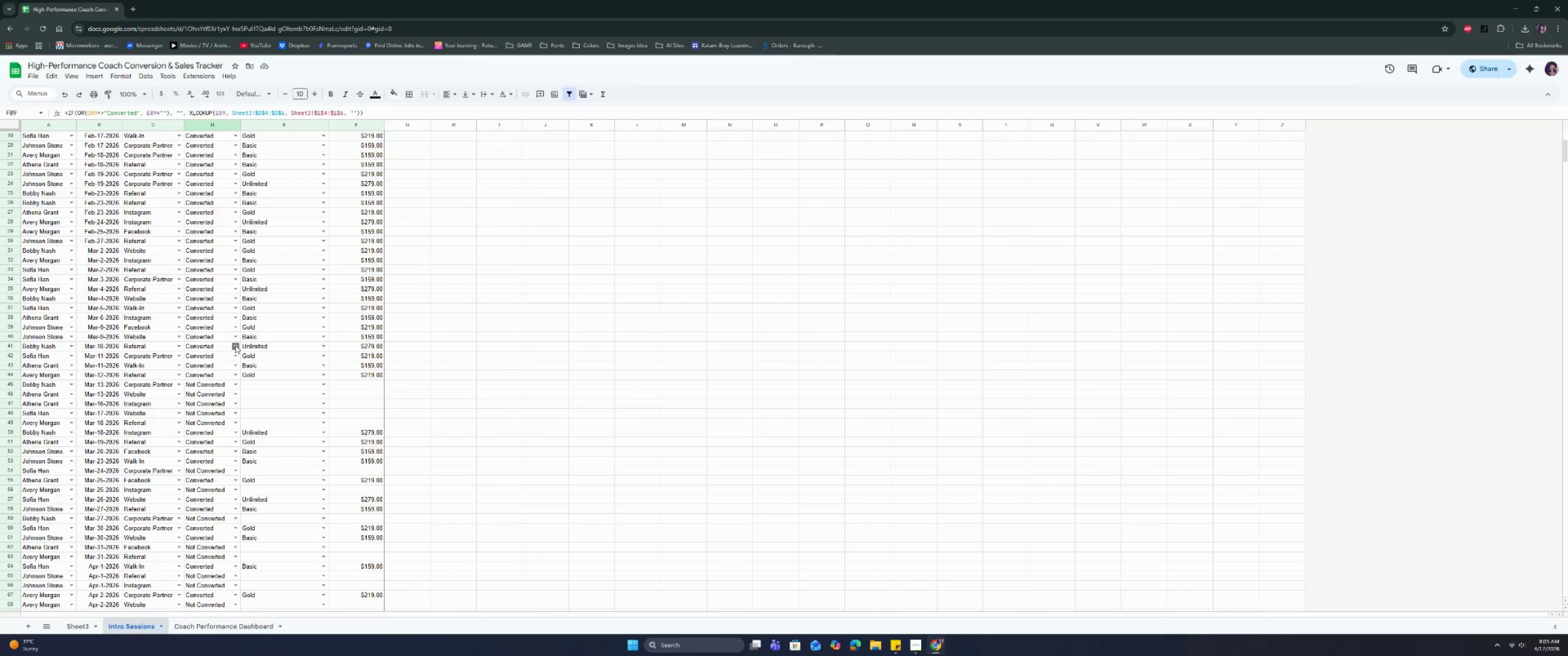 
double_click([233, 346])
 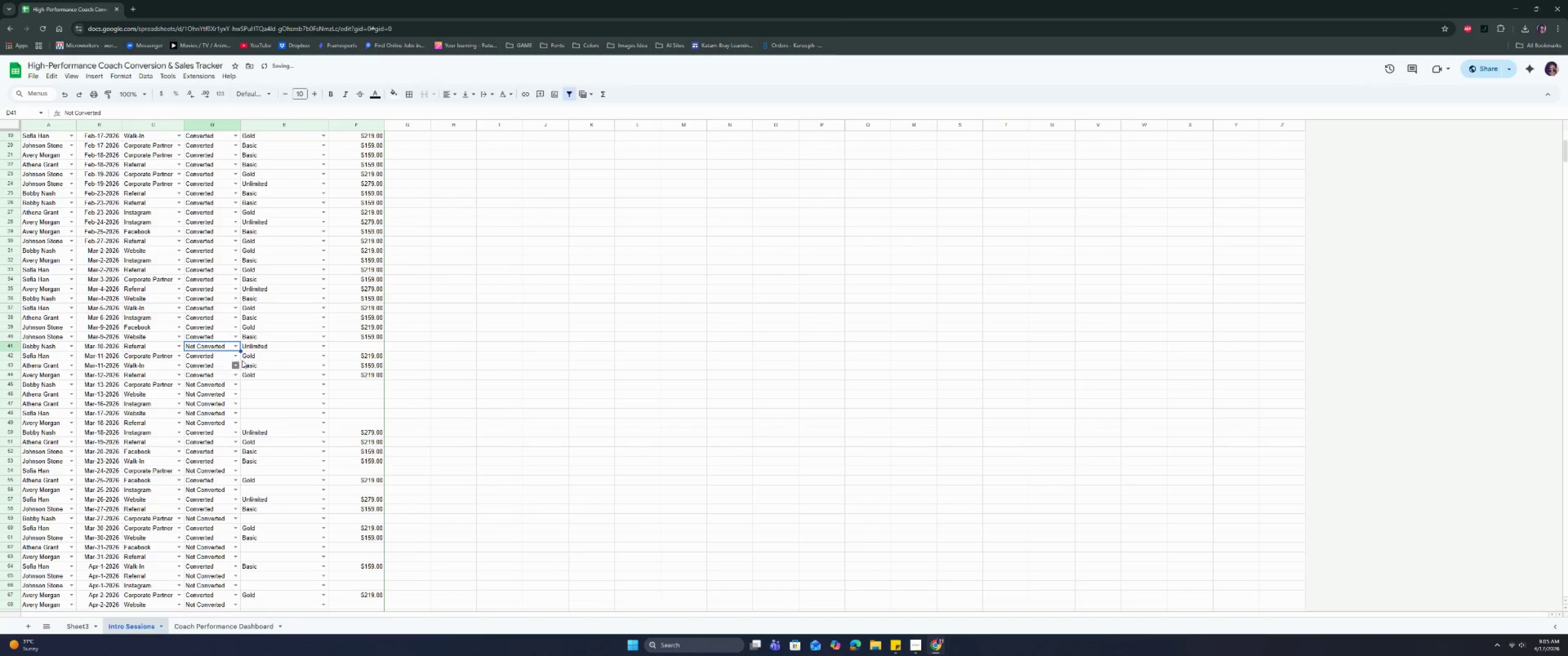 
left_click([271, 348])
 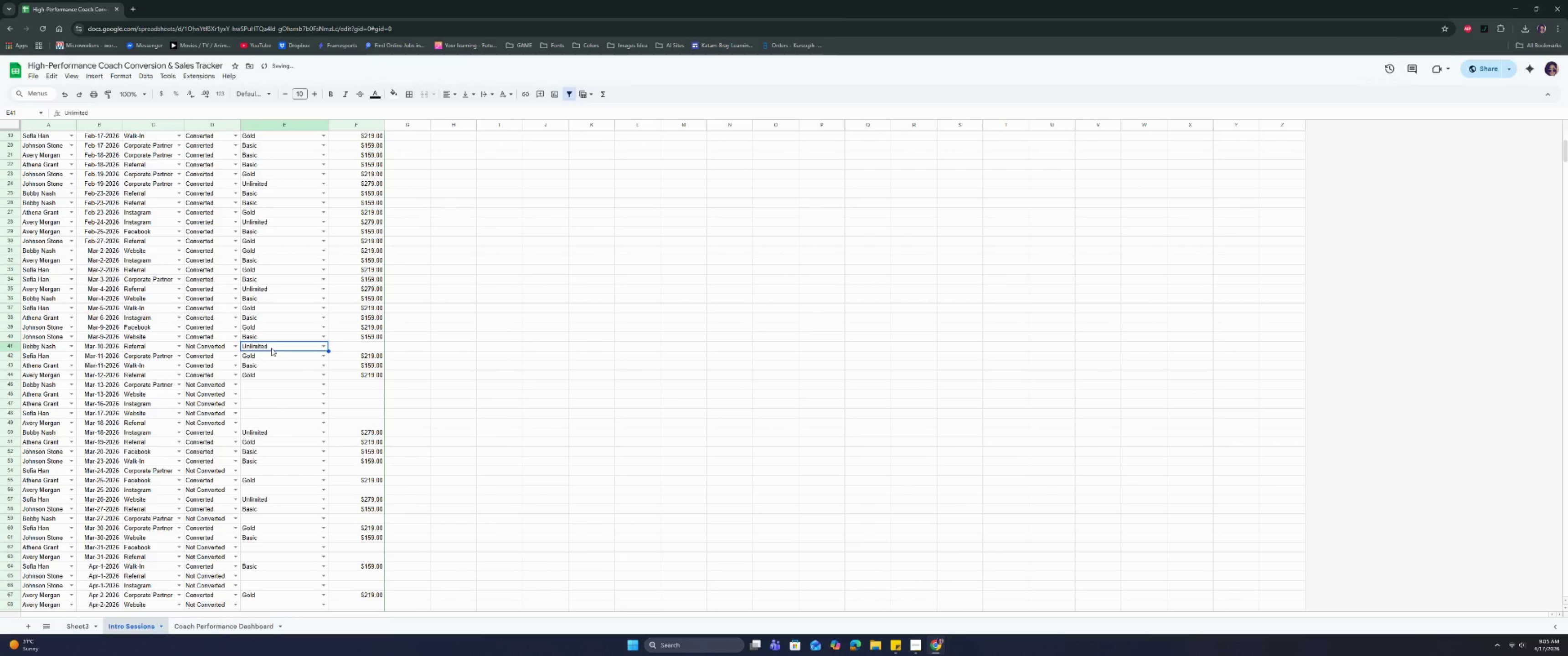 
key(Backspace)
 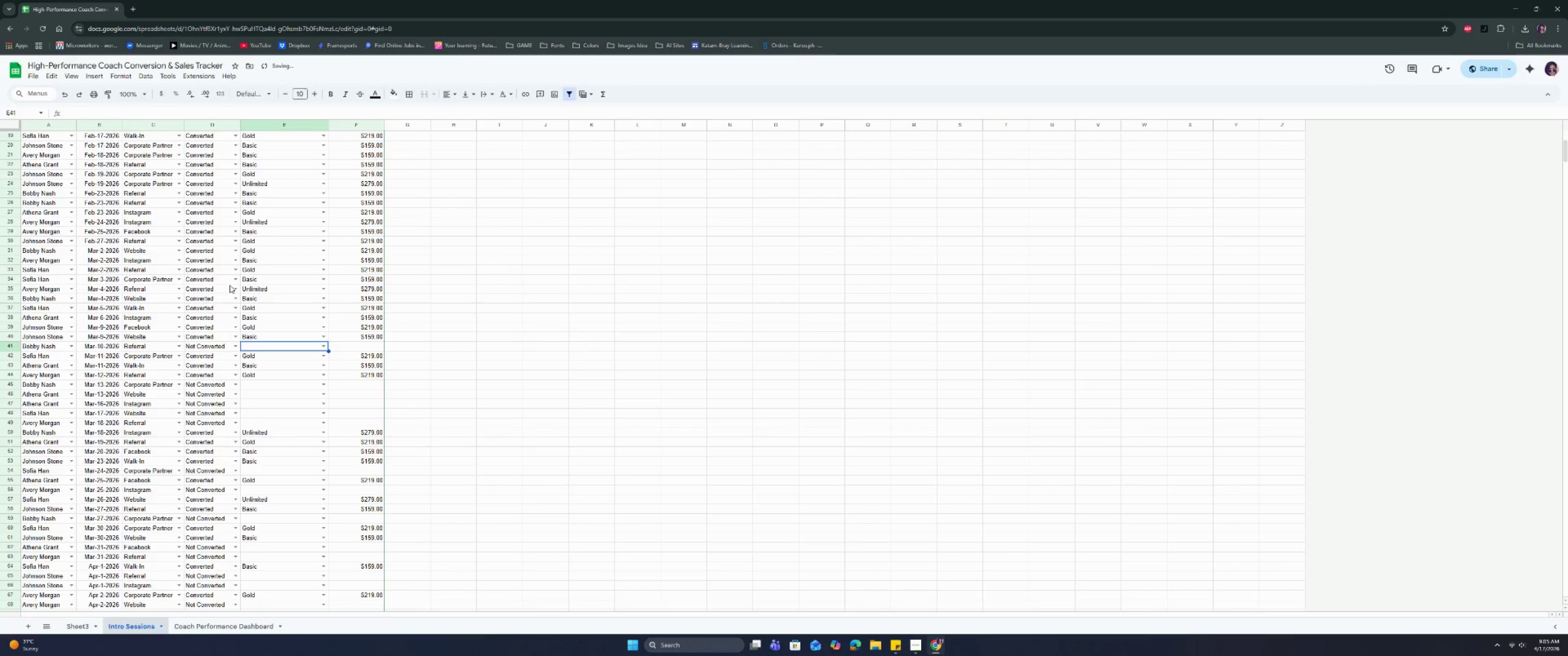 
mouse_move([228, 282])
 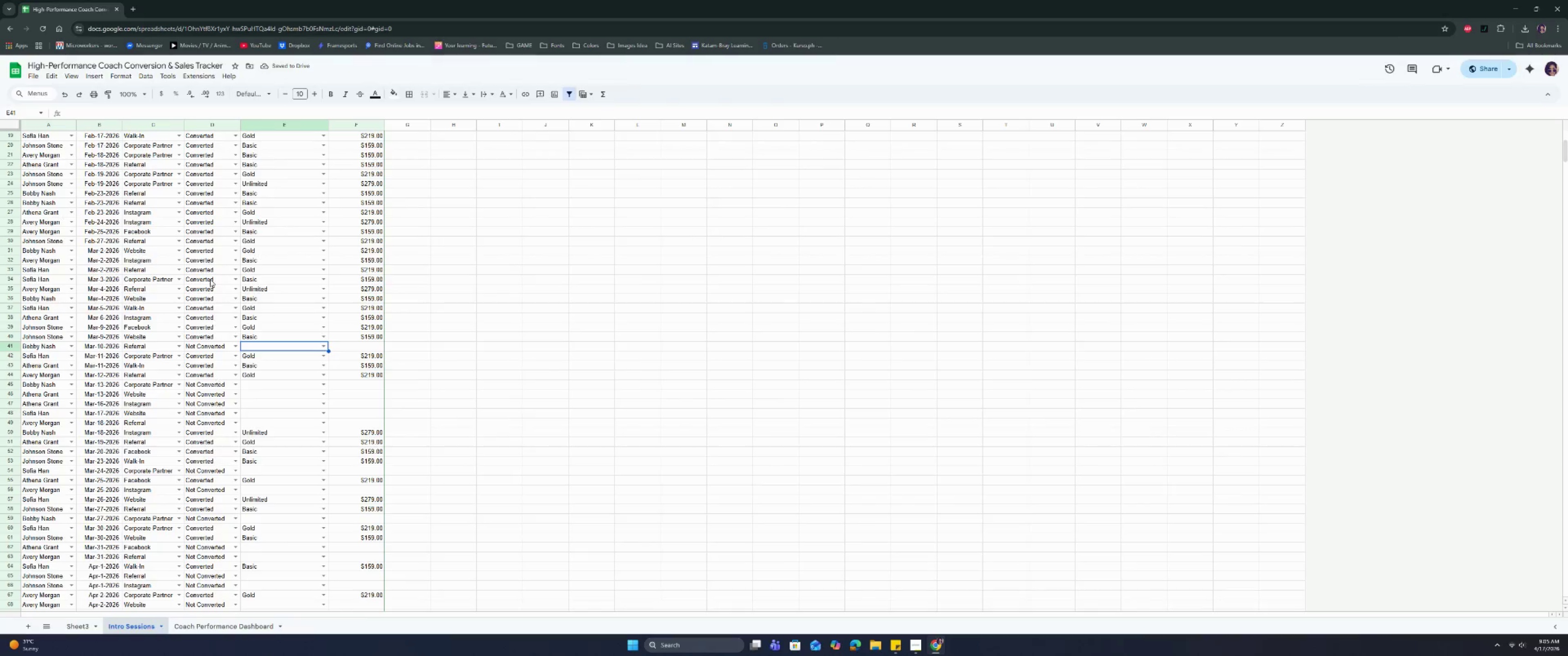 
scroll: coordinate [209, 267], scroll_direction: up, amount: 2.0
 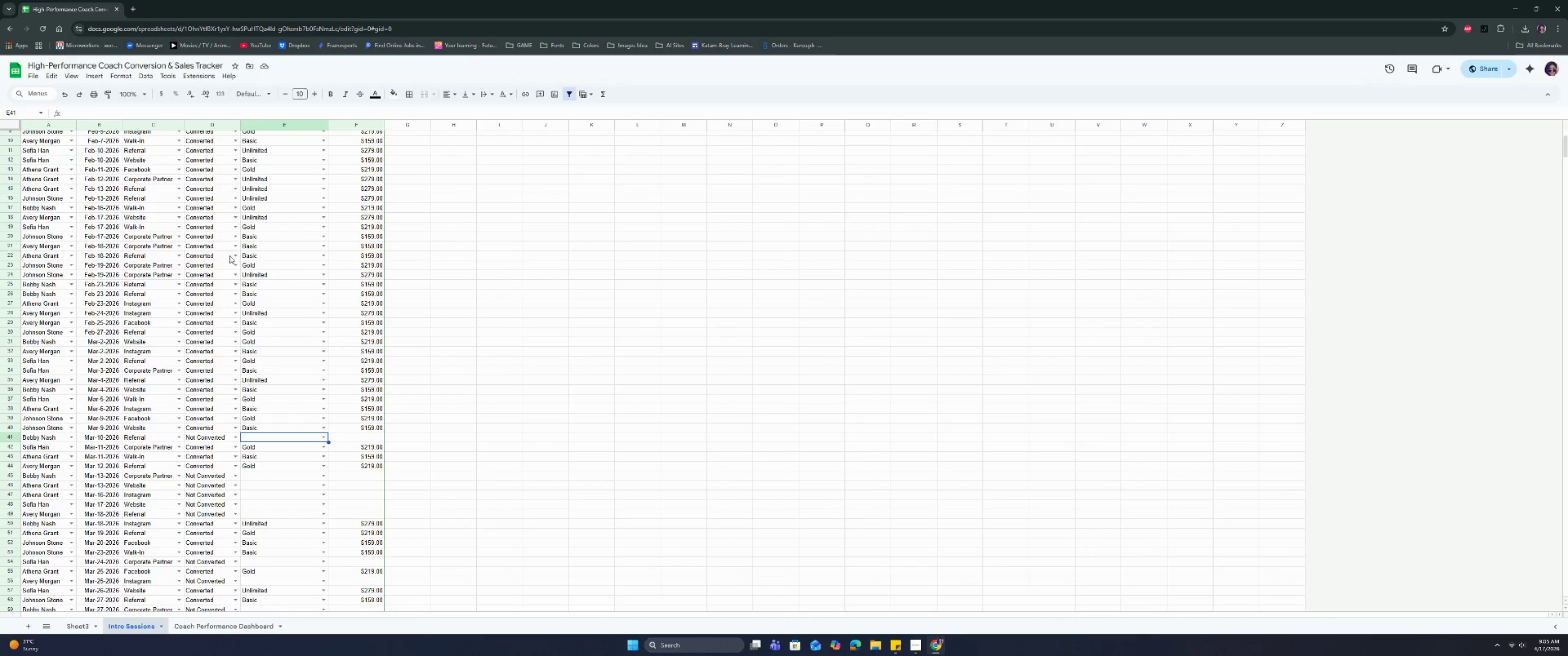 
left_click([230, 256])
 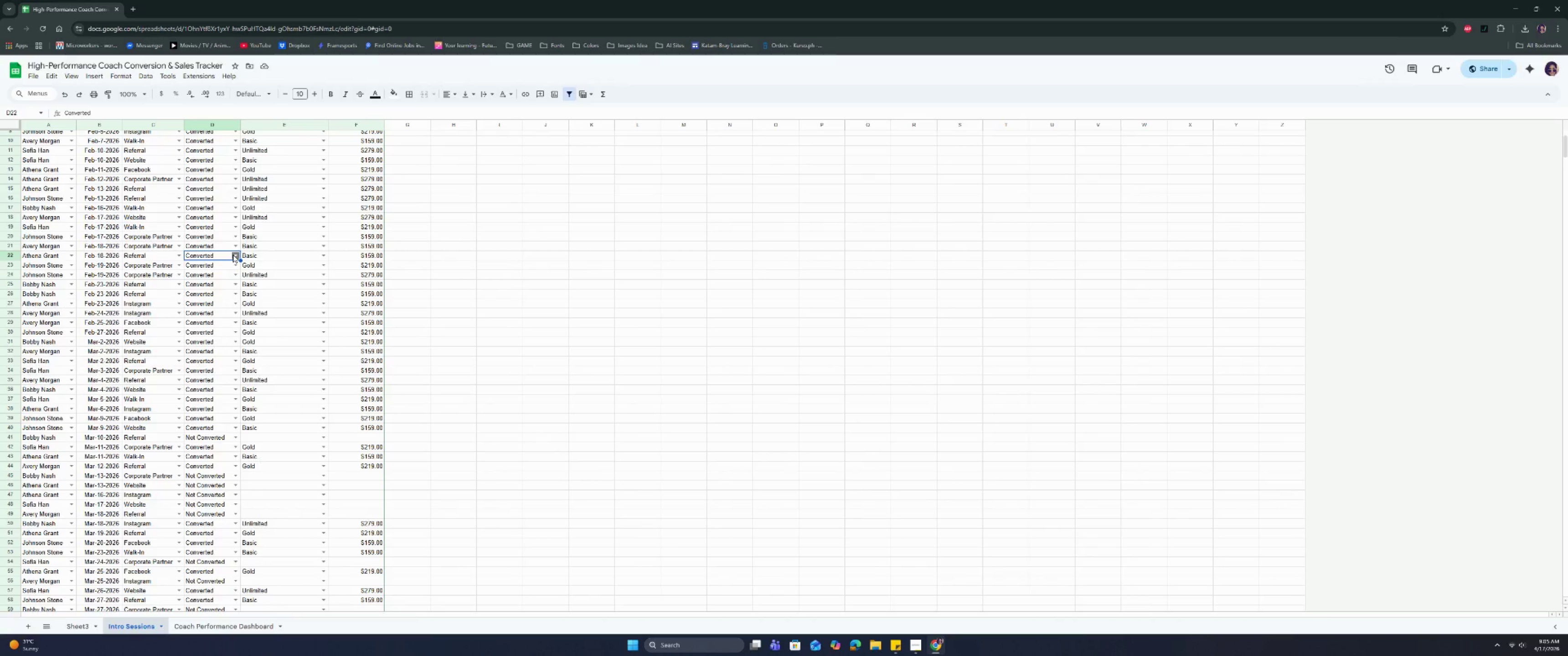 
left_click([233, 255])
 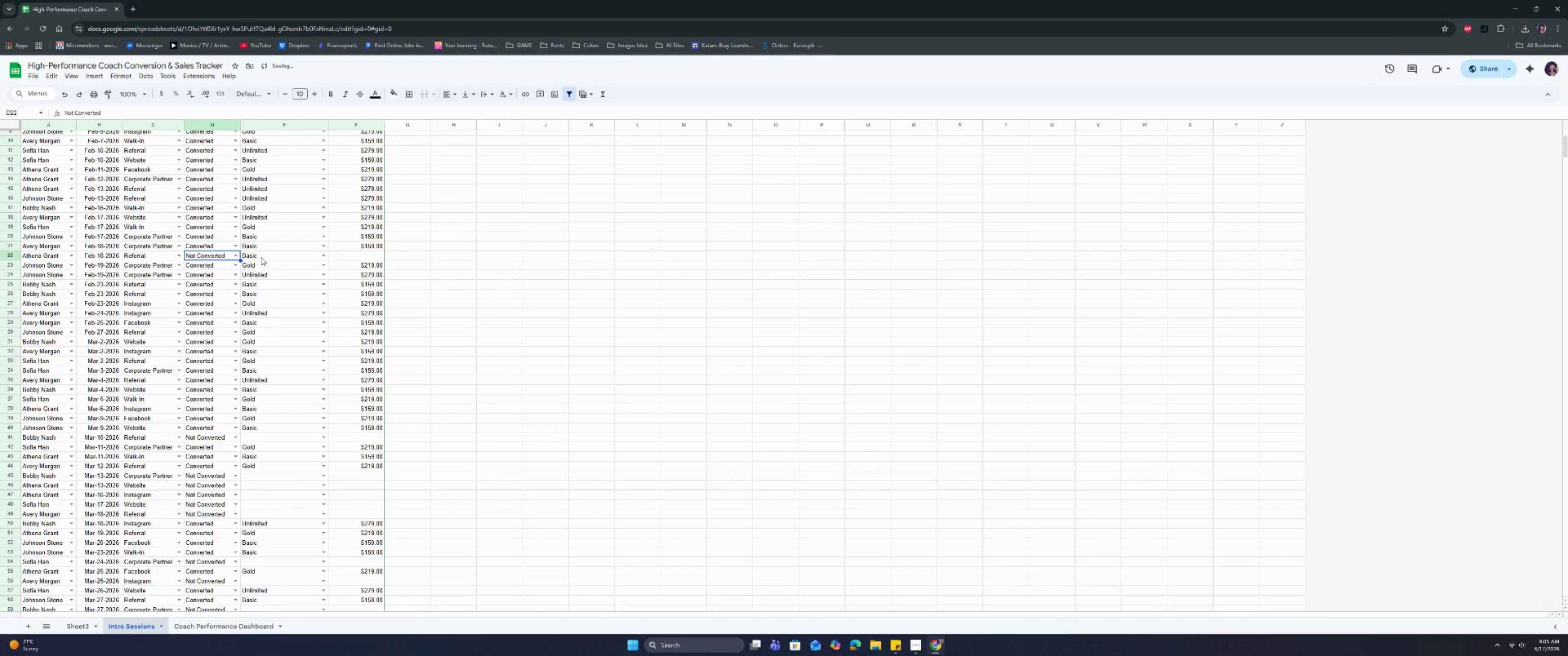 
key(Backspace)
 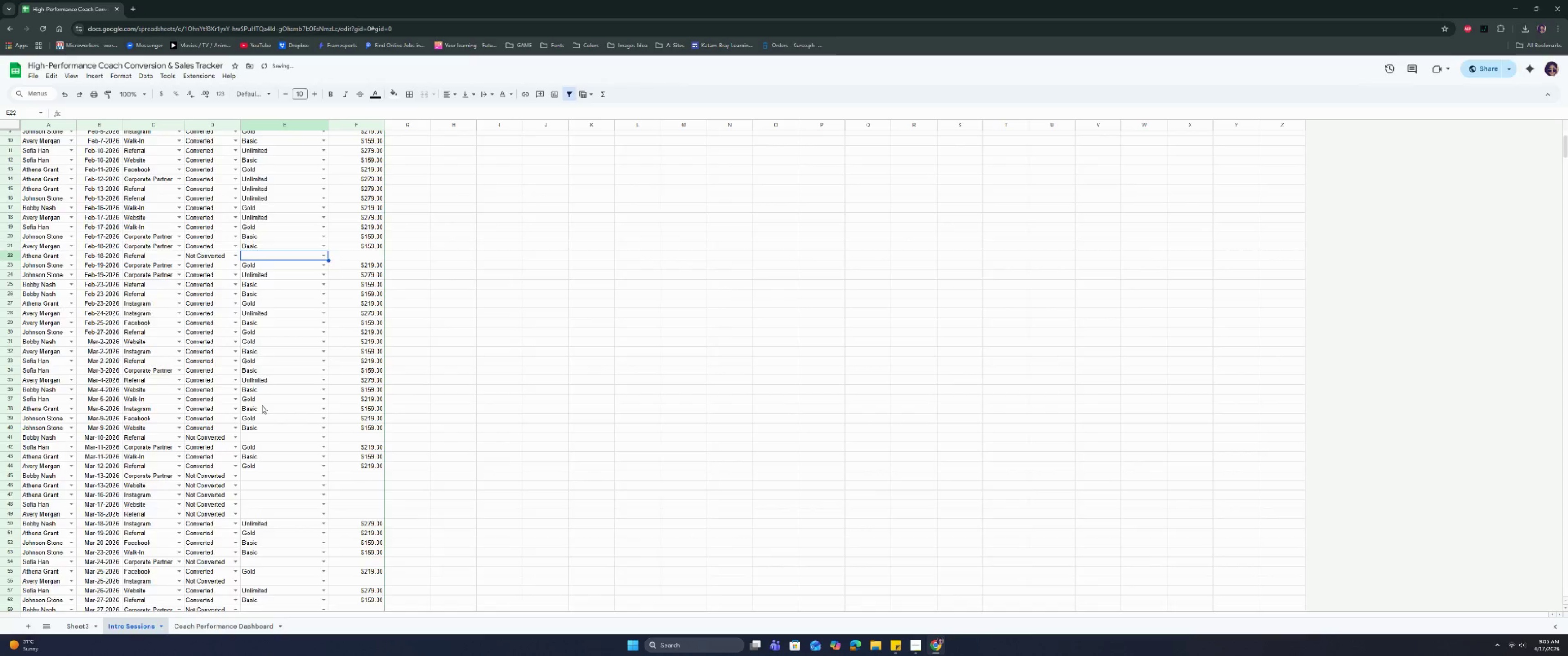 
scroll: coordinate [262, 407], scroll_direction: up, amount: 5.0
 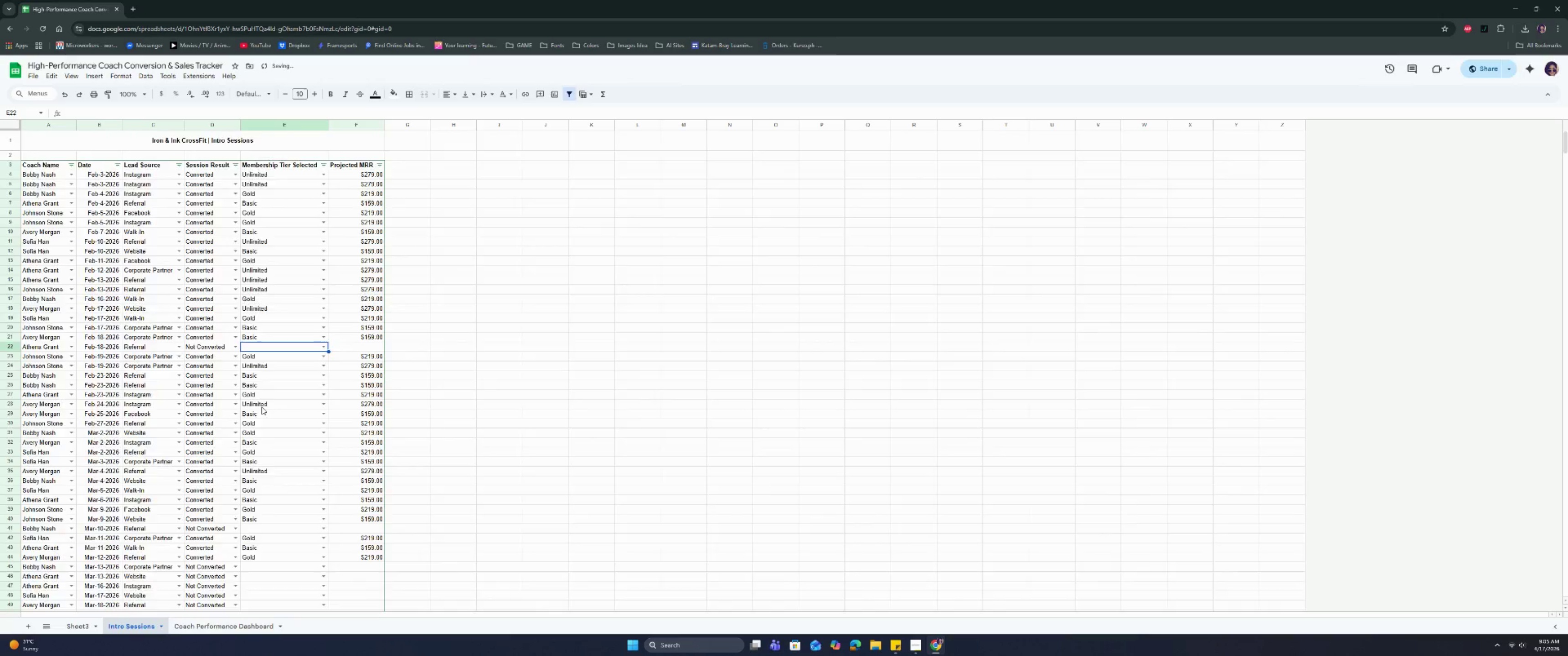 
scroll: coordinate [262, 407], scroll_direction: down, amount: 1.0
 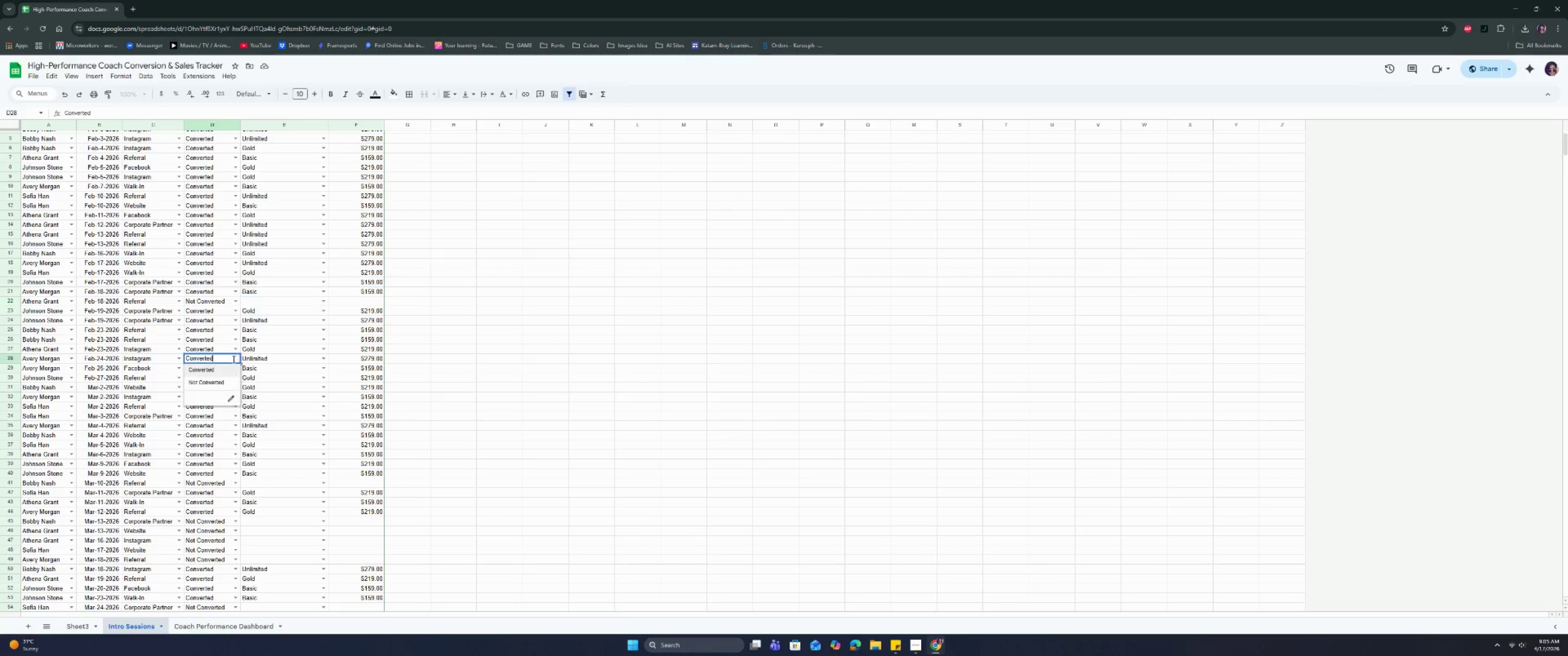 
left_click([221, 384])
 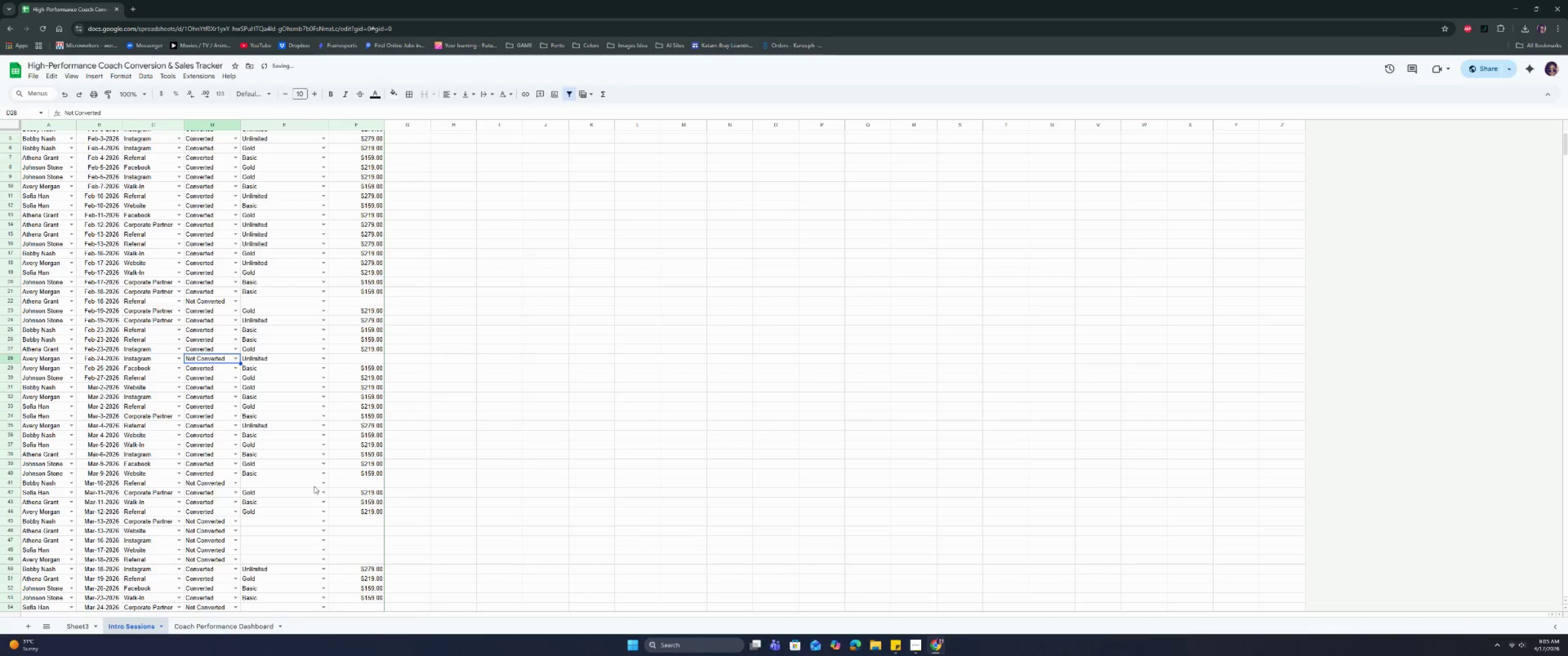 
left_click([292, 364])
 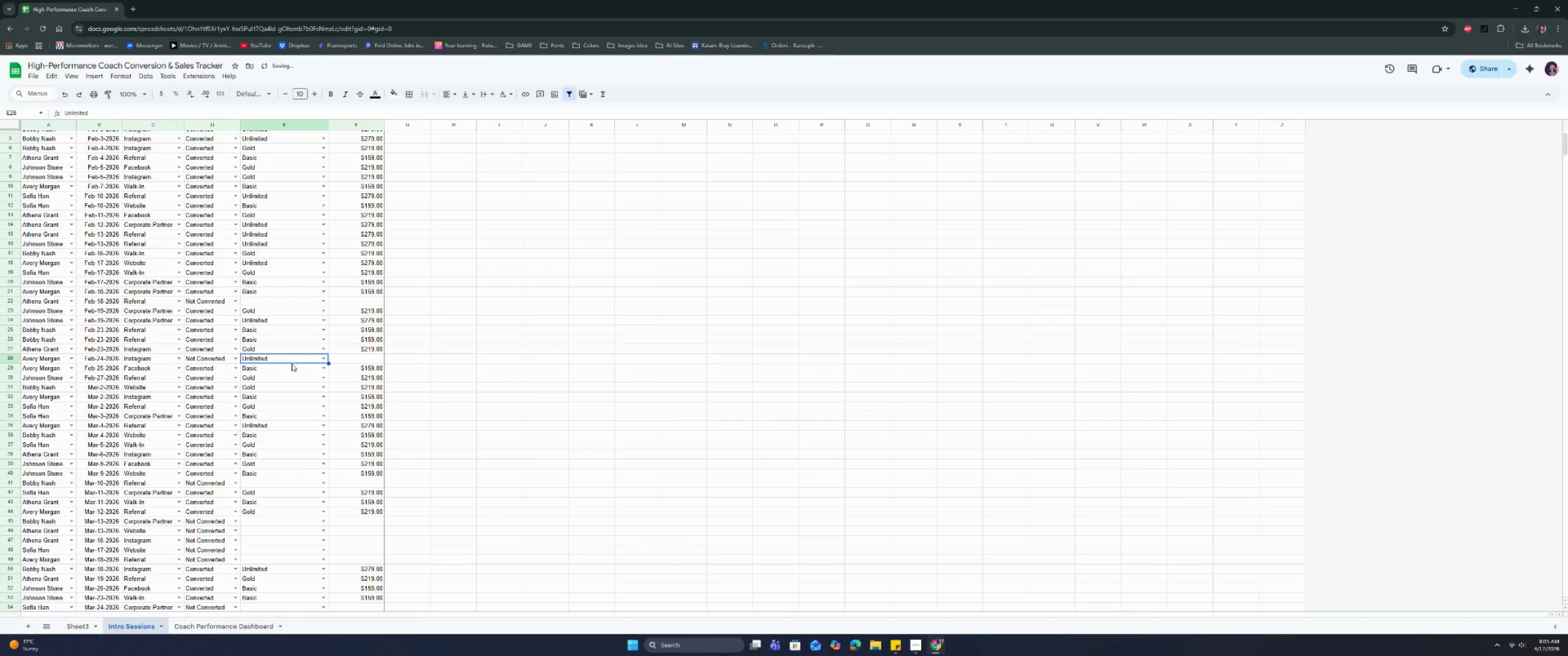 
key(Backspace)
 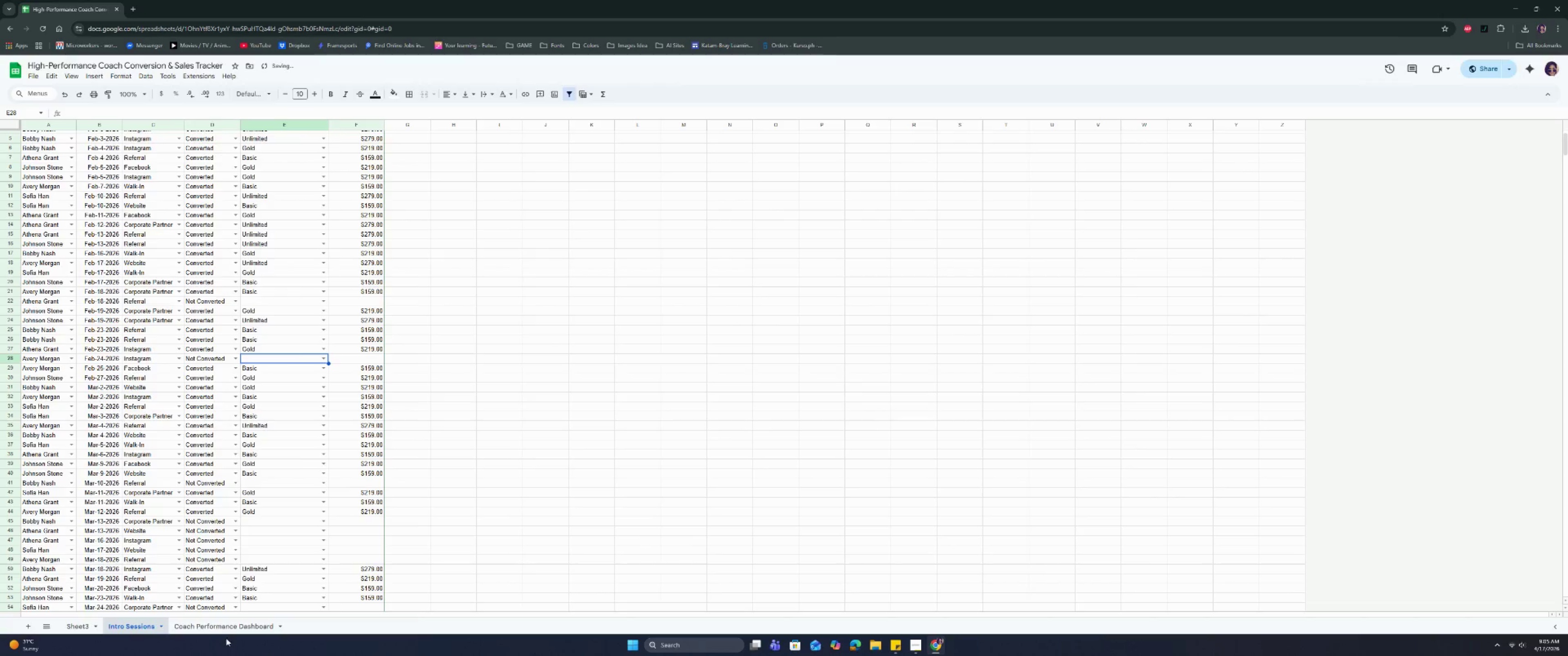 
left_click([226, 634])
 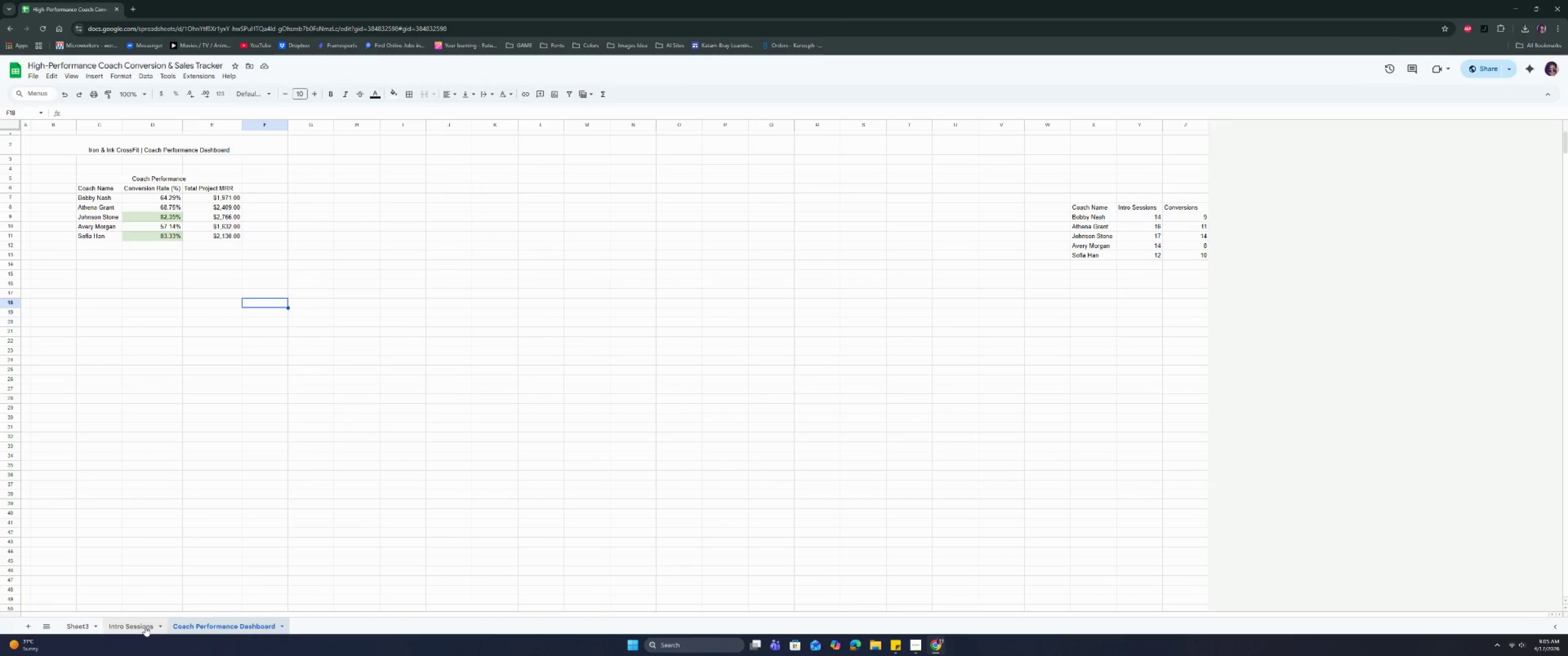 
wait(6.64)
 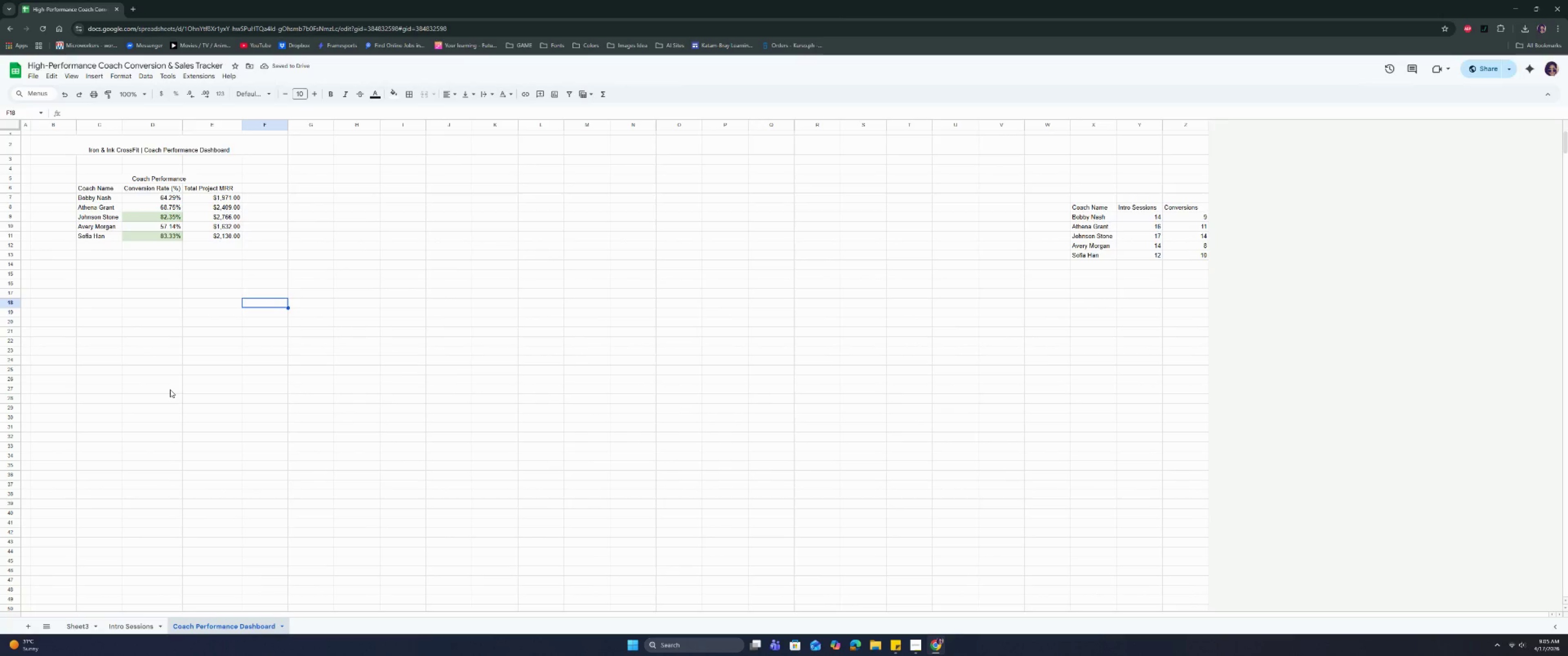 
left_click([145, 626])
 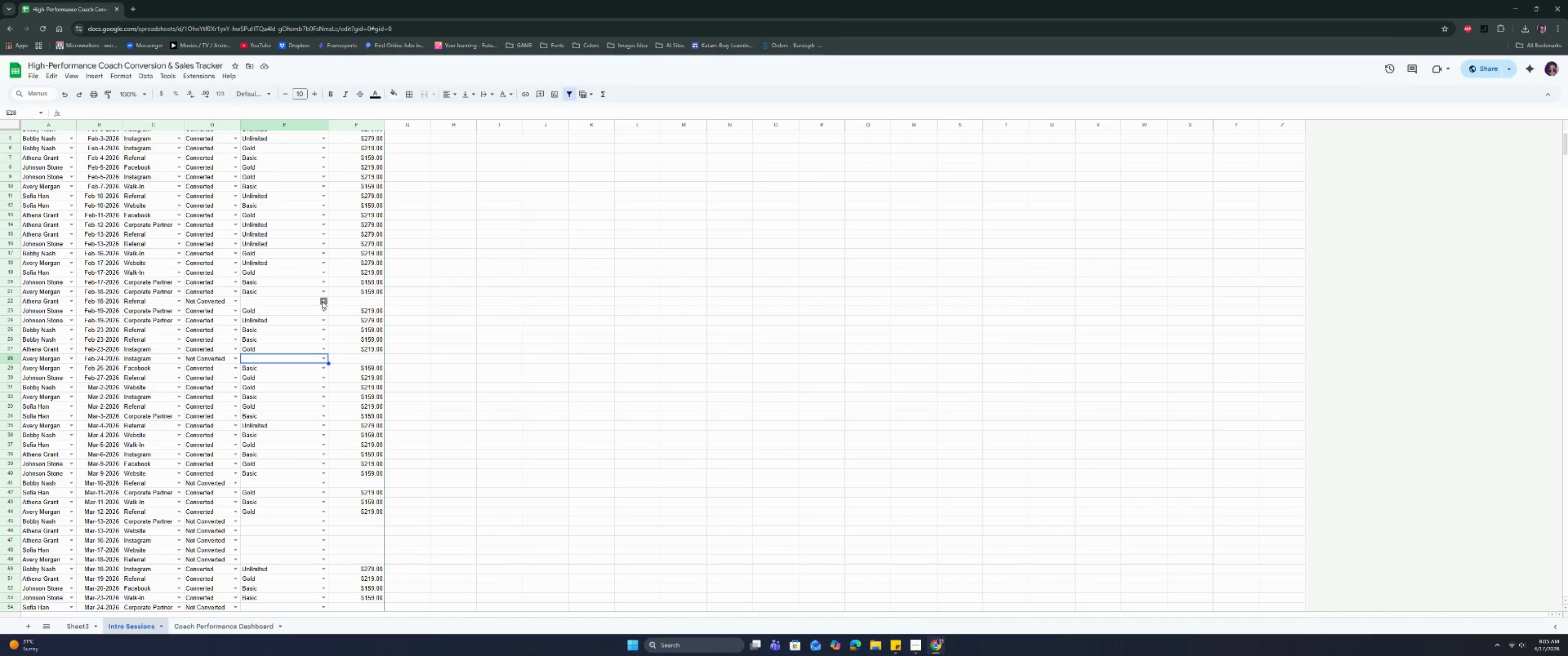 
left_click([322, 301])
 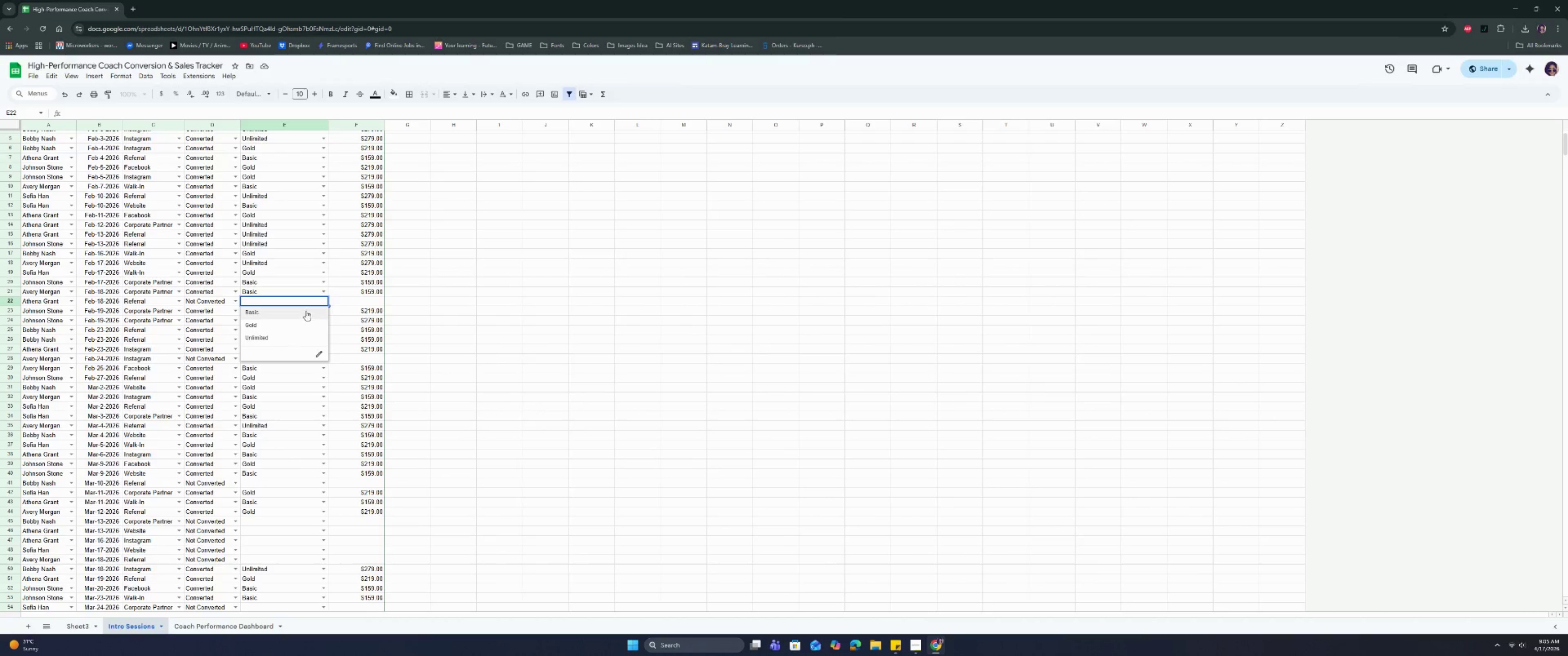 
double_click([304, 303])
 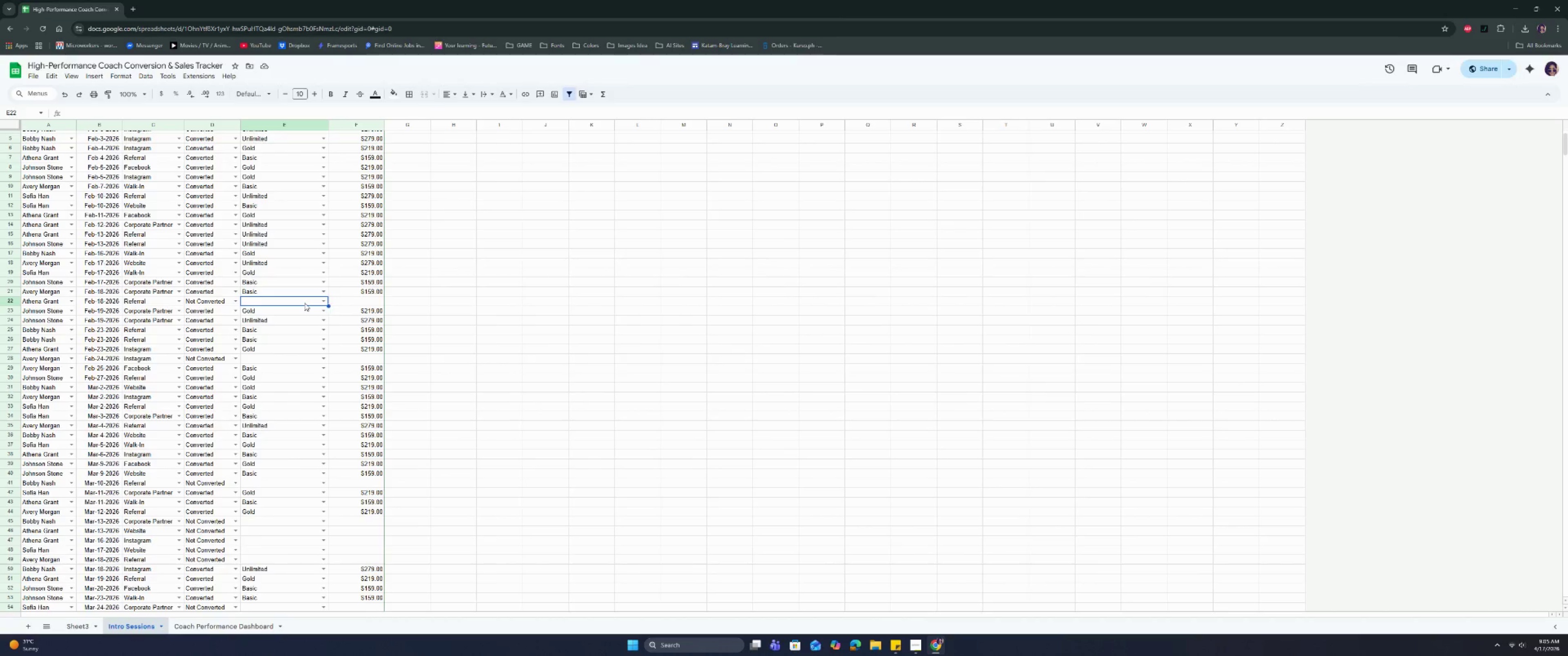 
right_click([304, 303])
 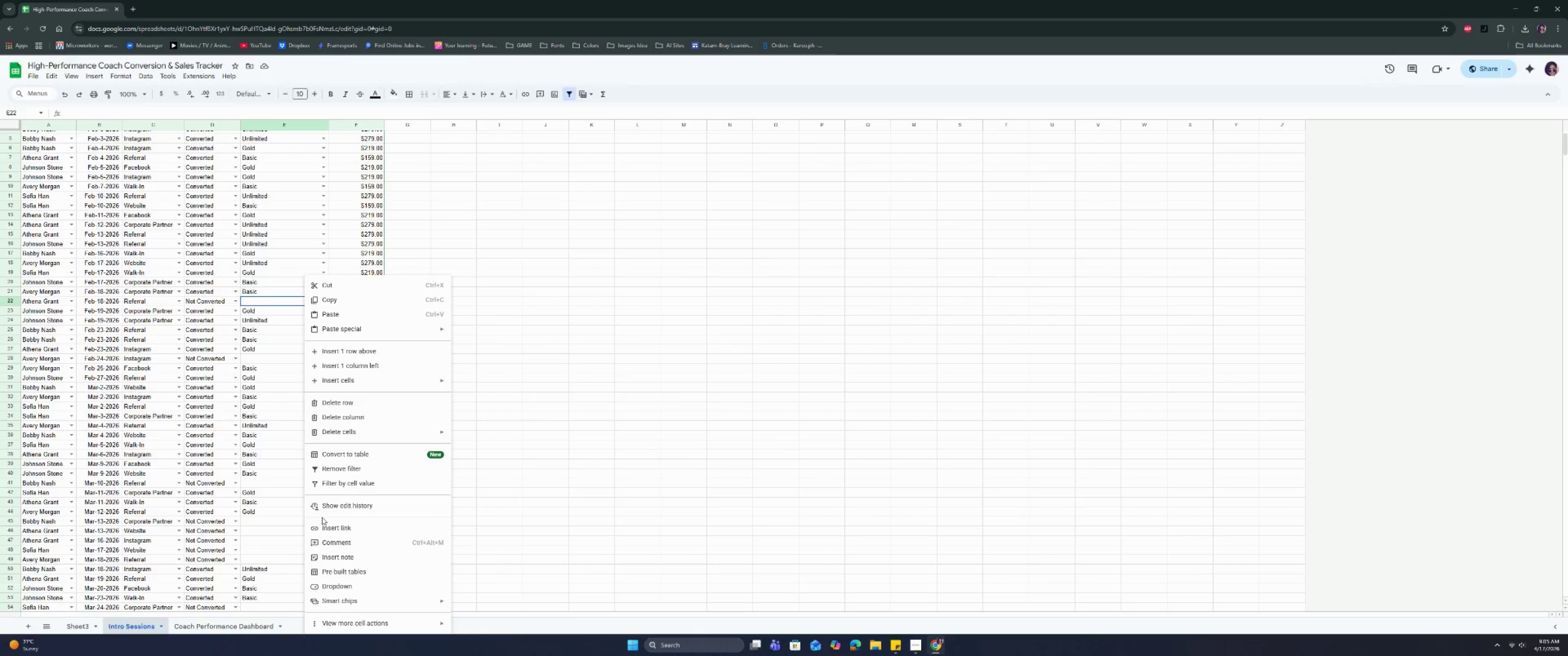 
left_click([325, 510])
 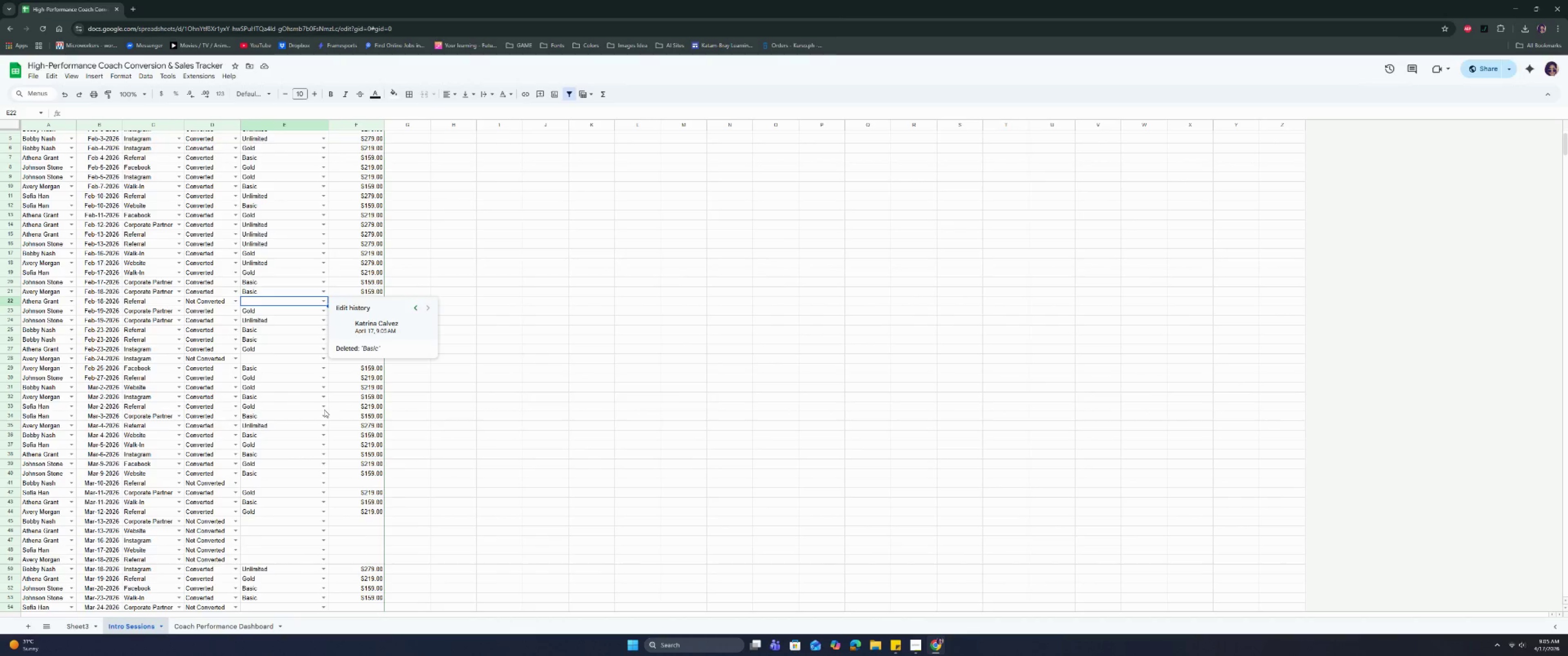 
left_click_drag(start_coordinate=[470, 407], to_coordinate=[470, 405])
 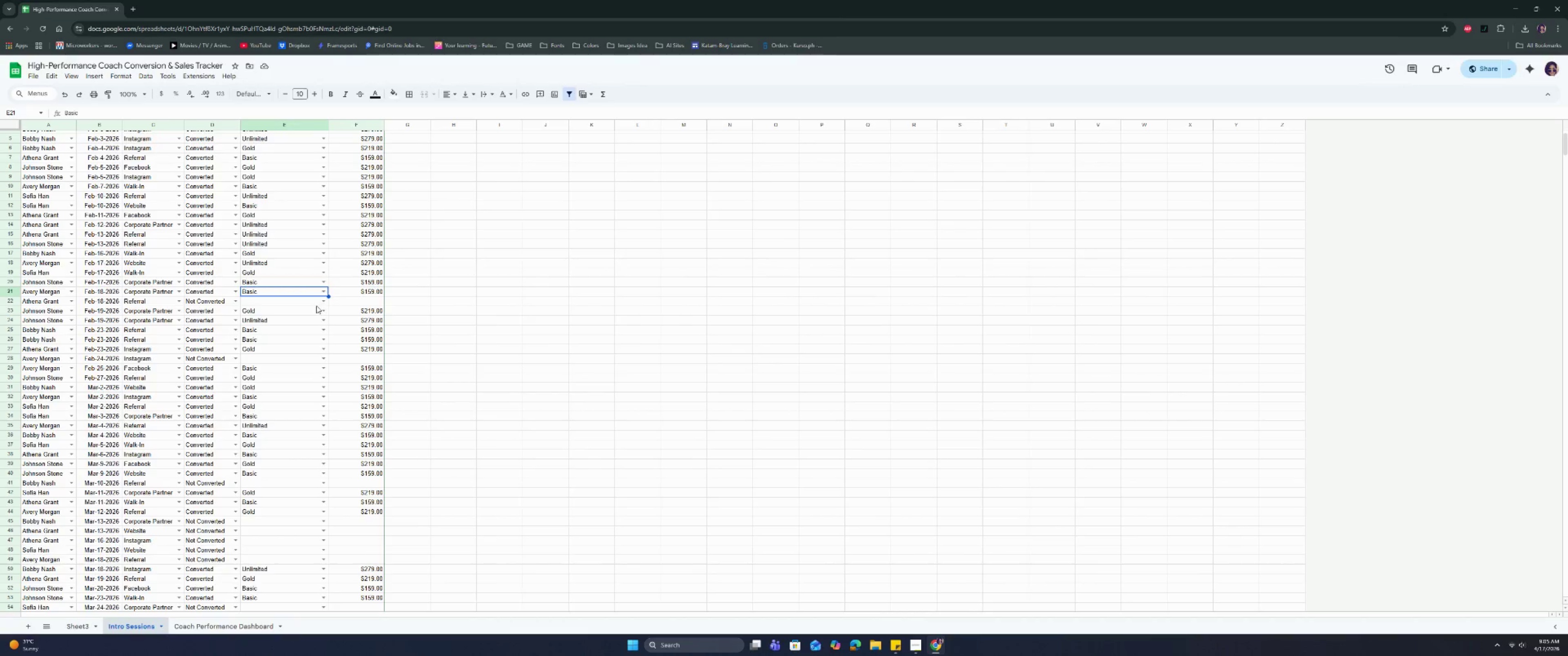 
left_click([321, 301])
 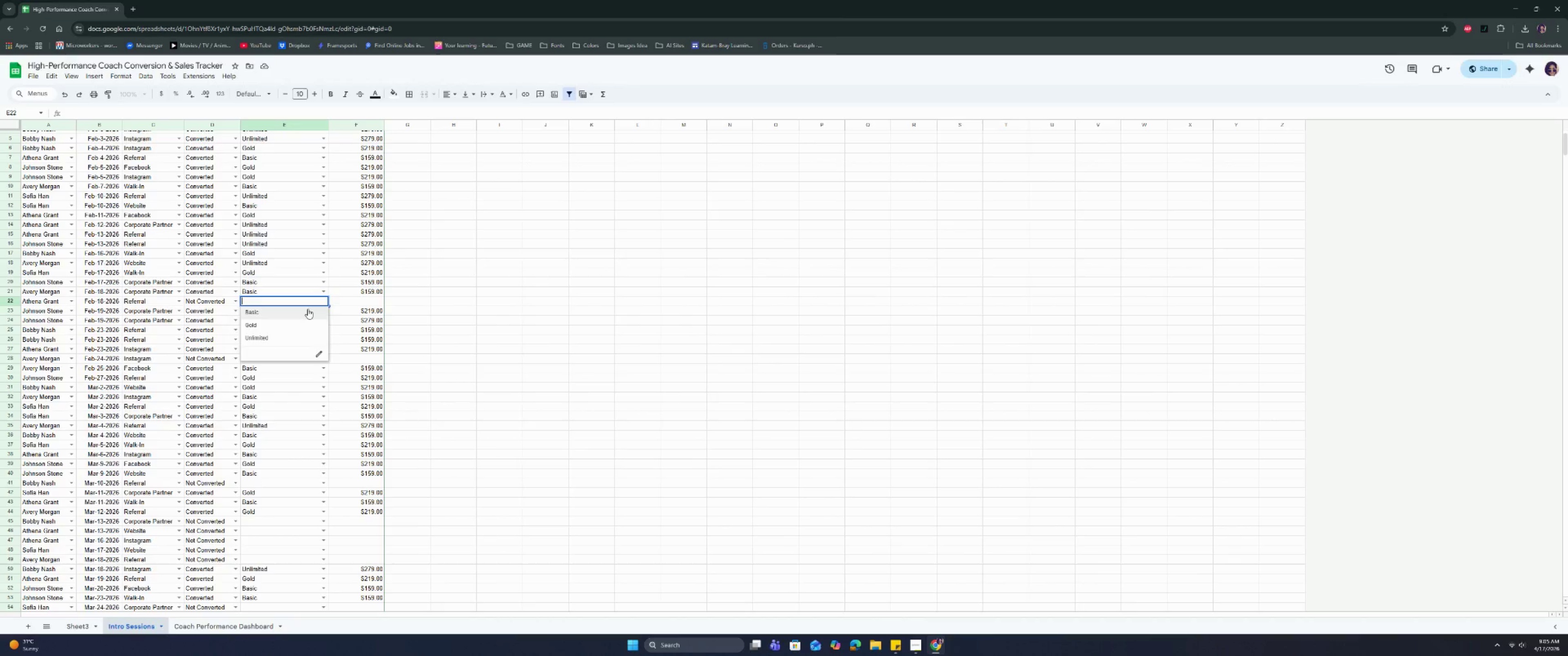 
left_click([305, 313])
 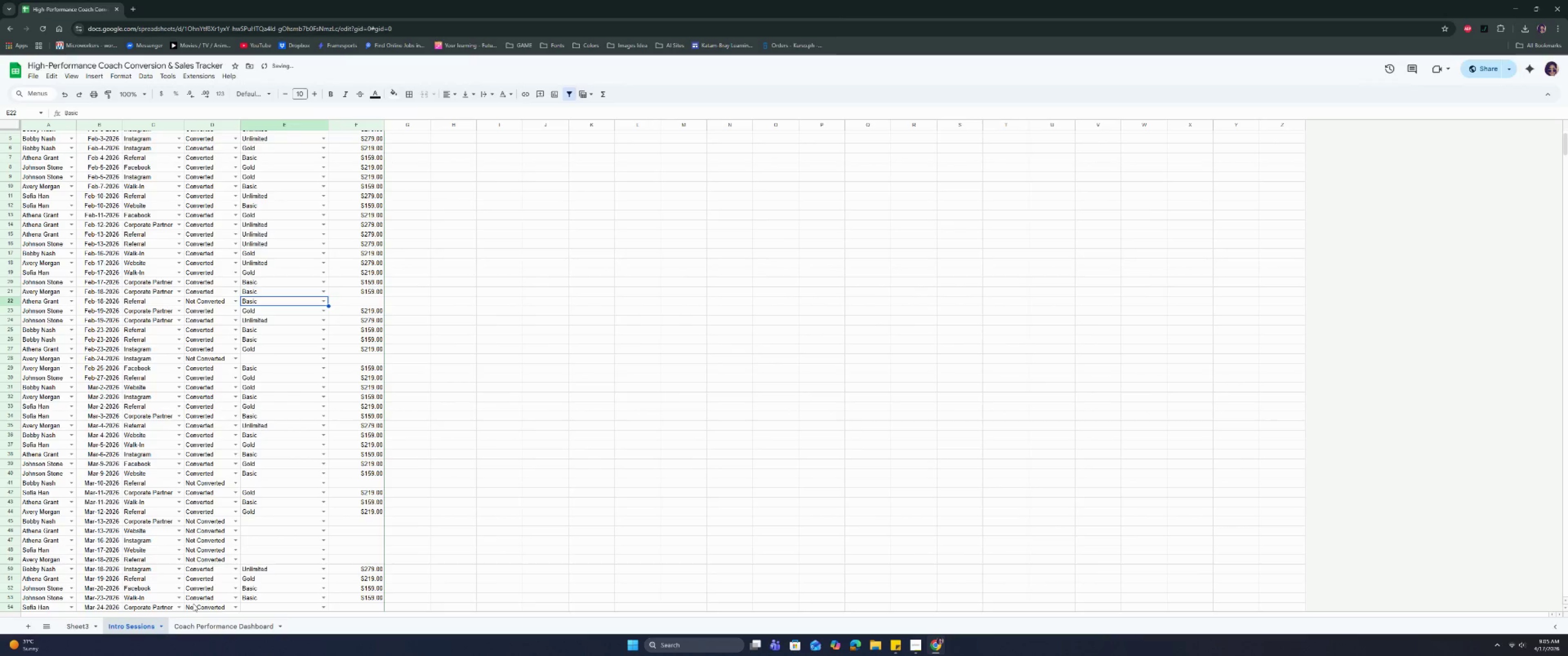 
left_click([203, 623])
 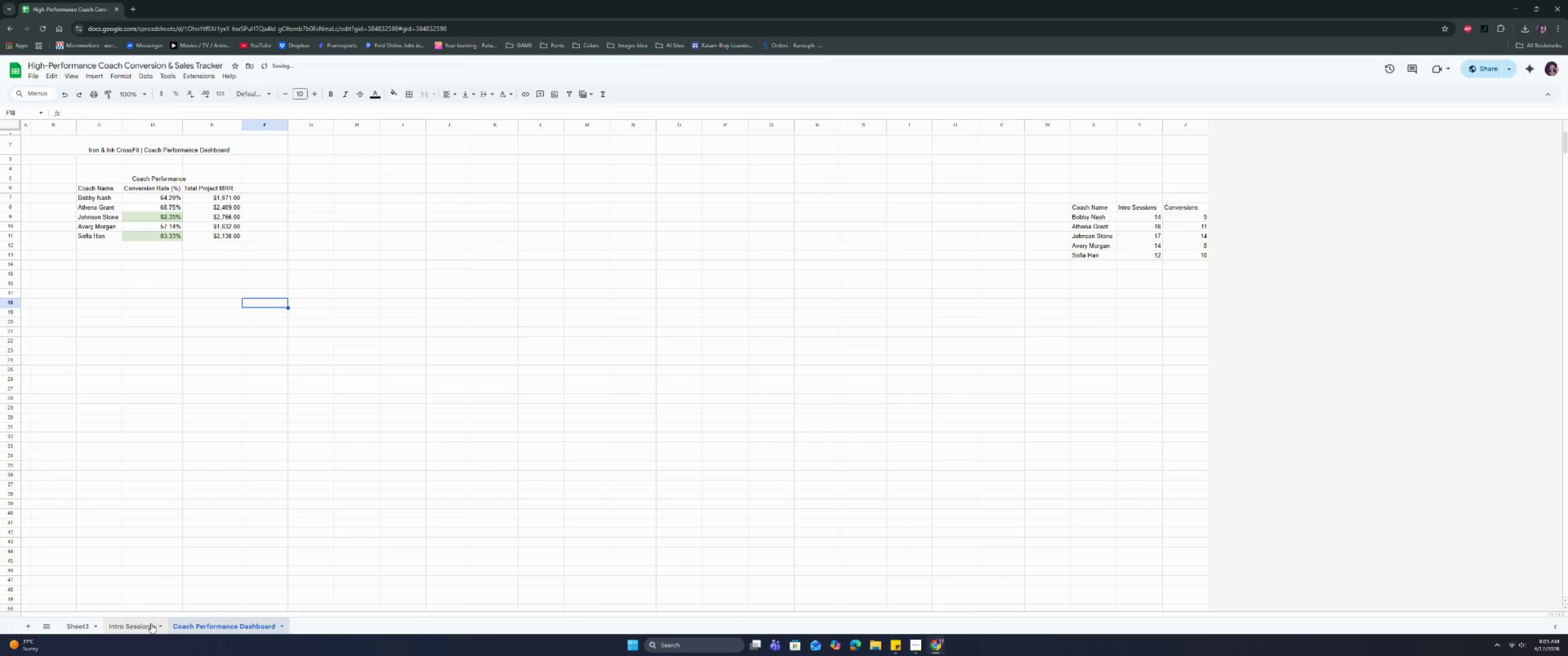 
left_click([137, 621])
 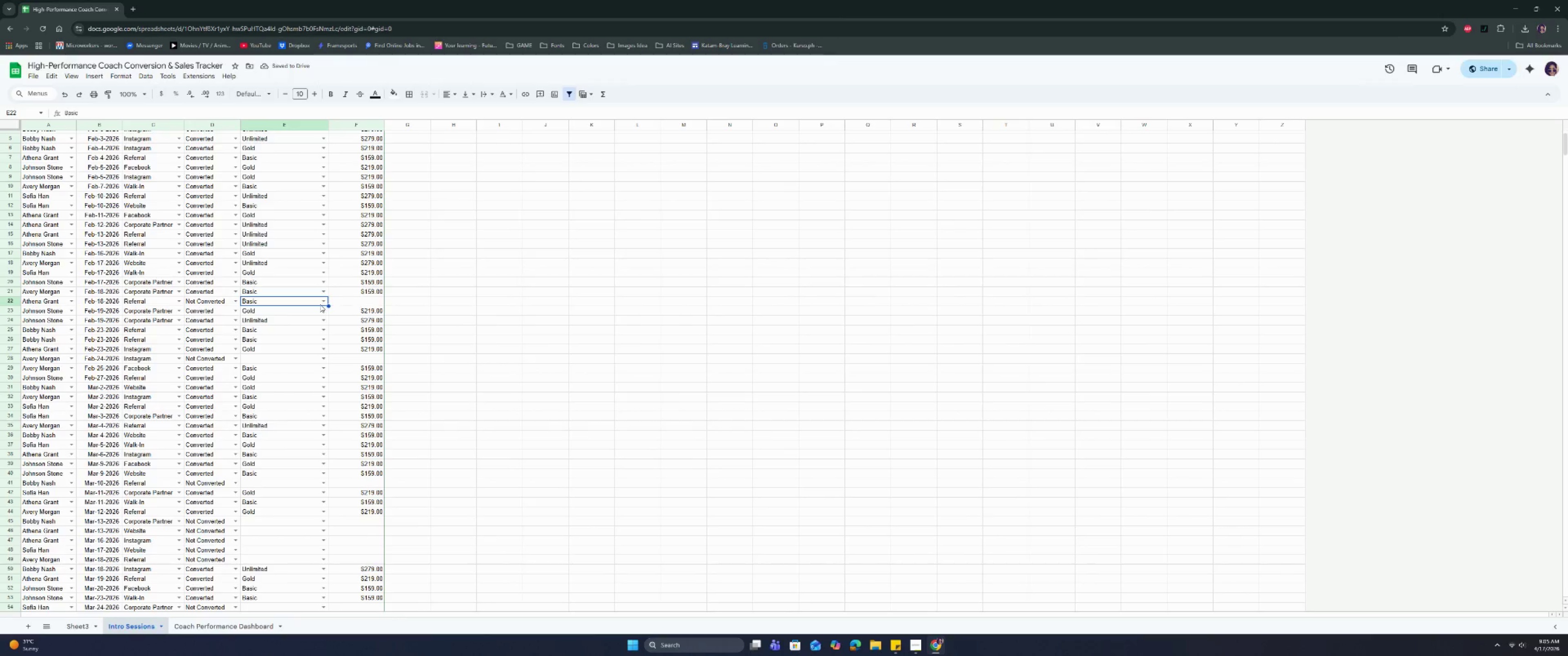 
left_click([340, 303])
 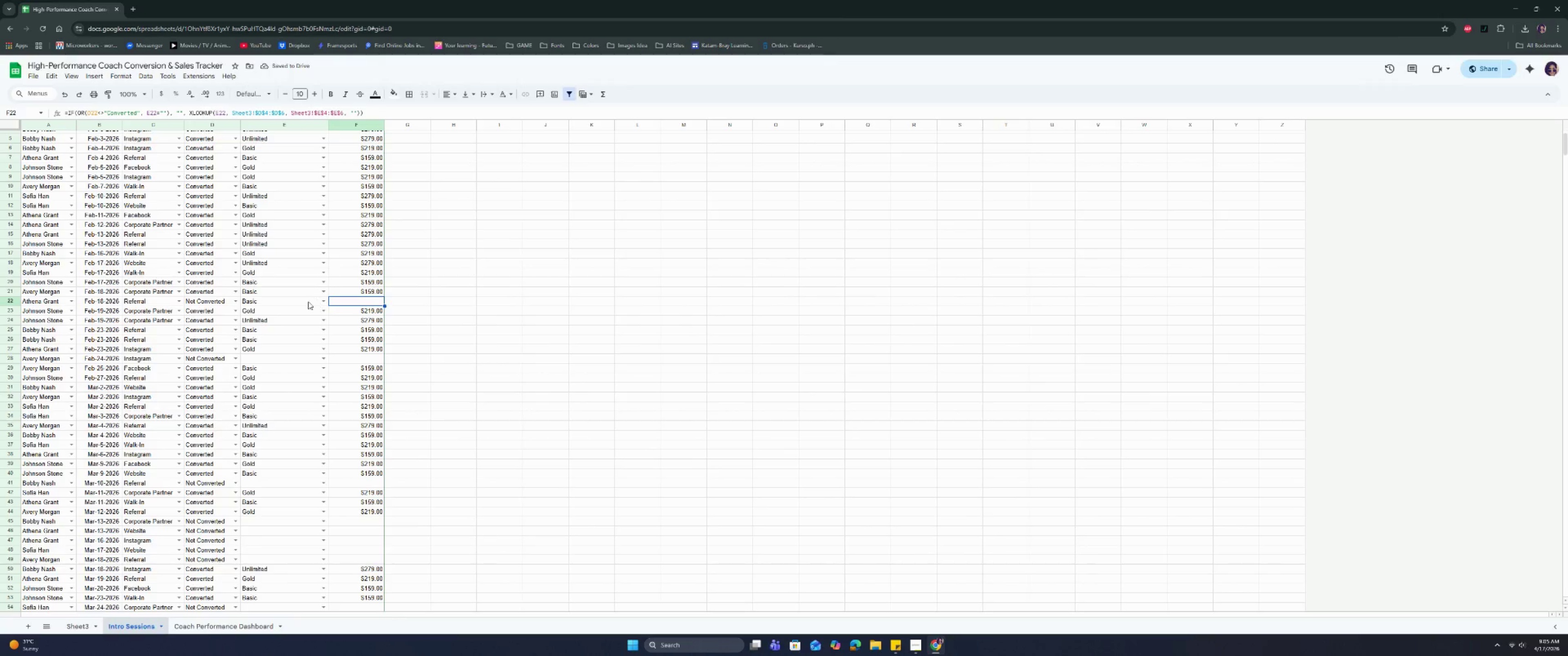 
left_click([235, 301])
 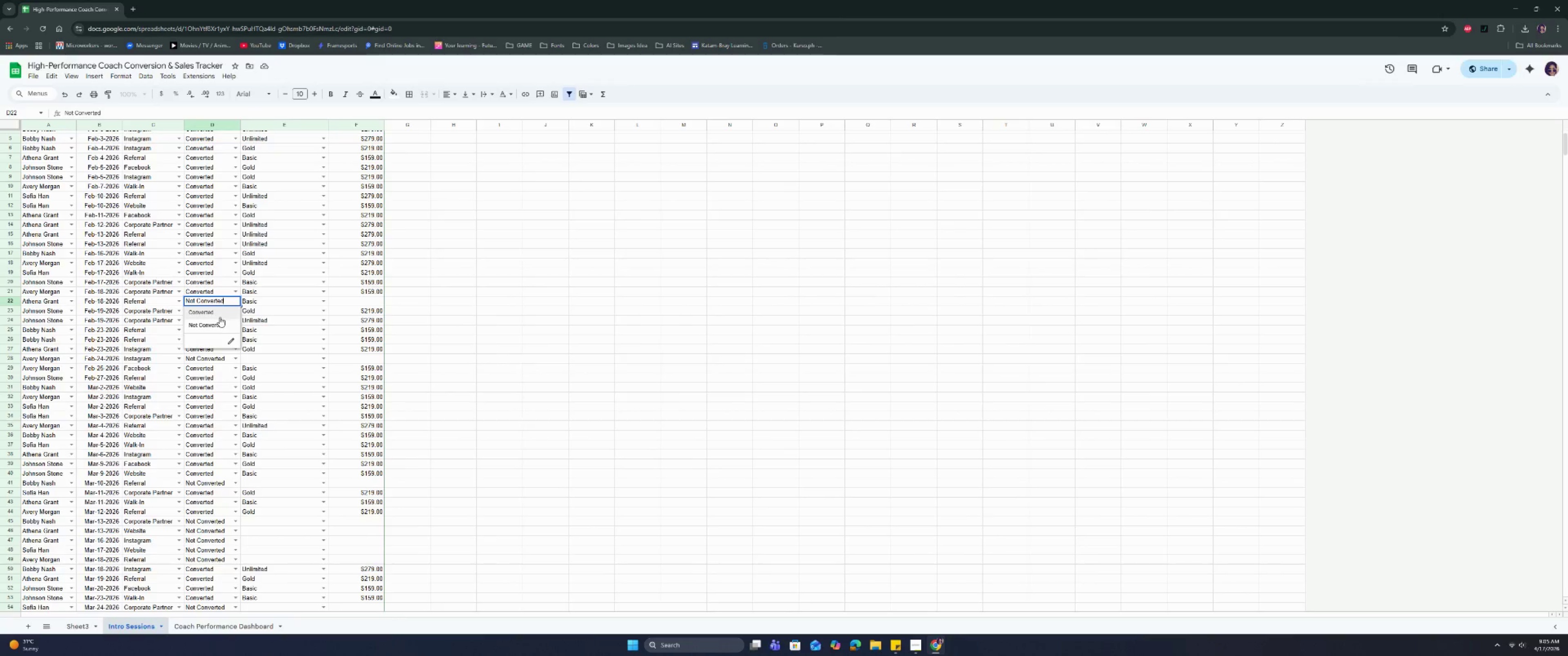 
left_click([220, 318])
 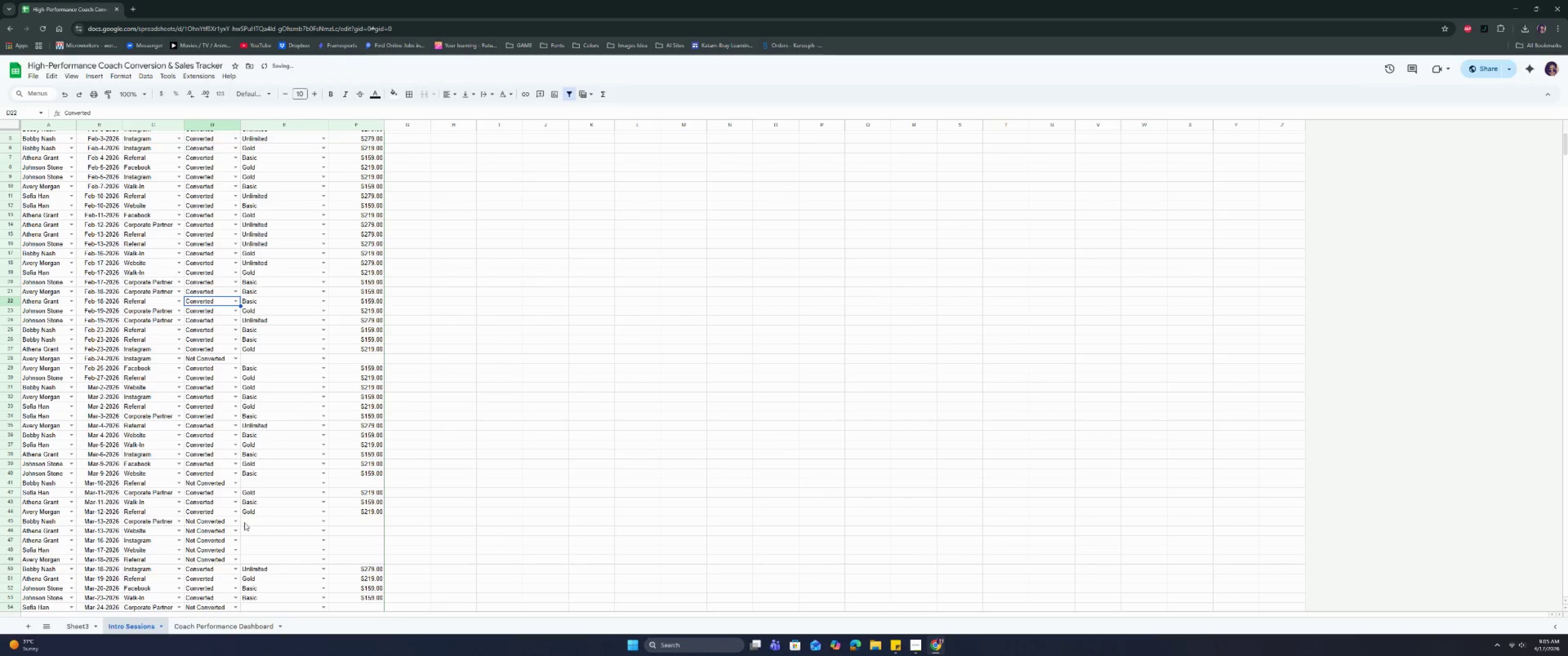 
left_click([200, 628])
 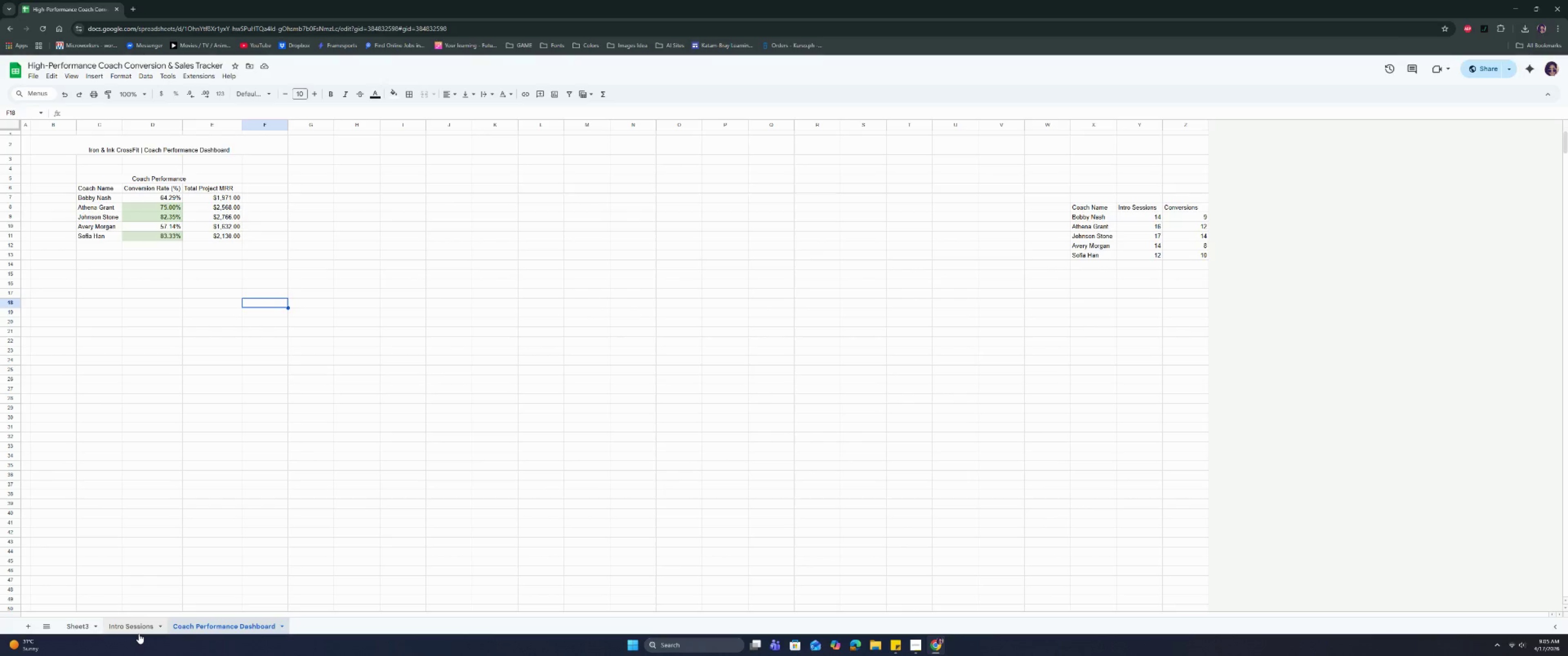 
wait(10.27)
 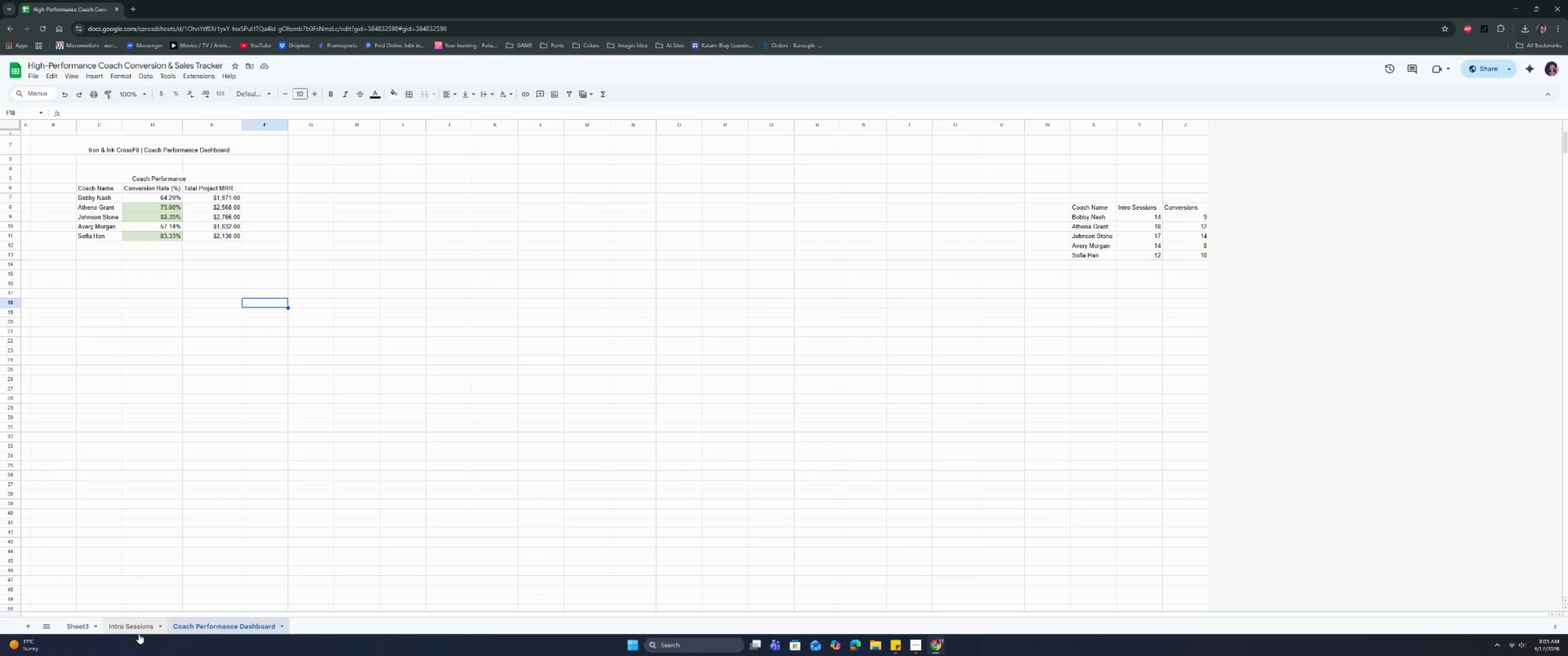 
left_click([139, 634])
 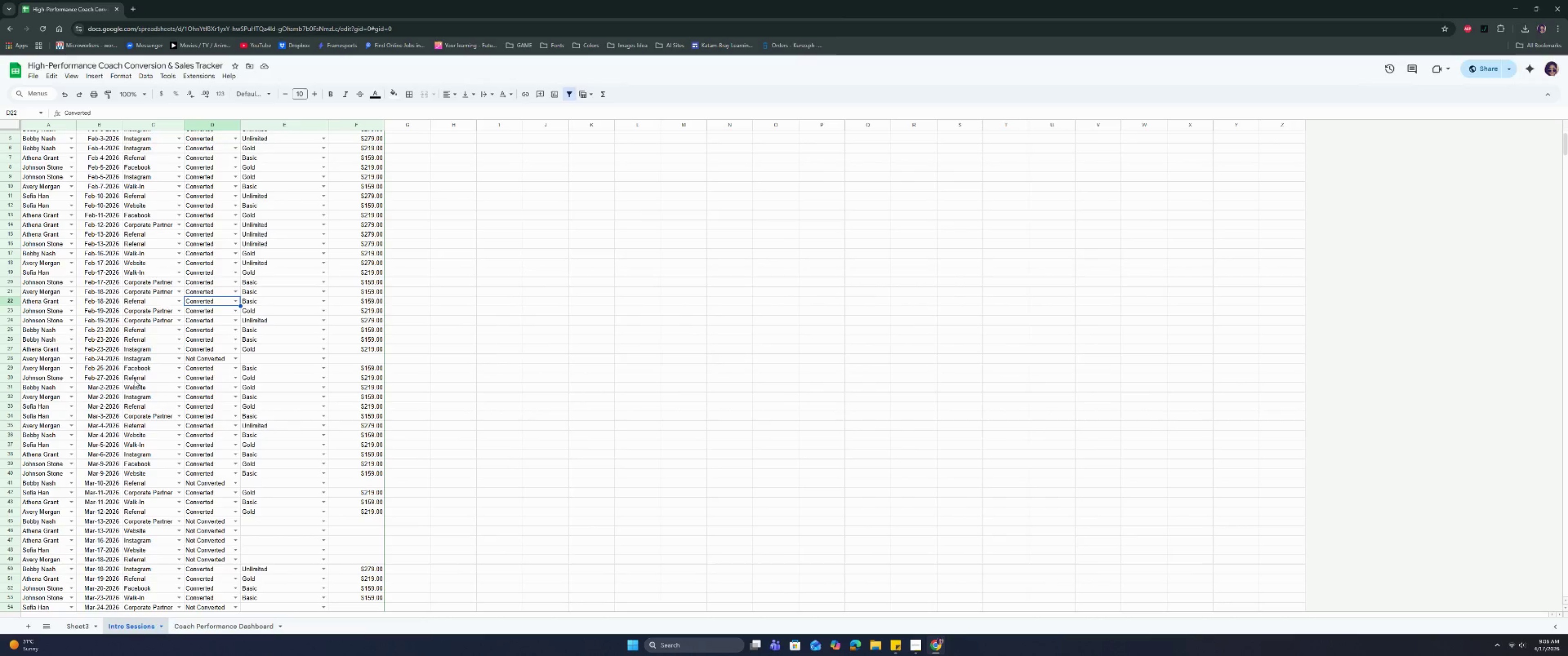 
scroll: coordinate [138, 421], scroll_direction: down, amount: 2.0
 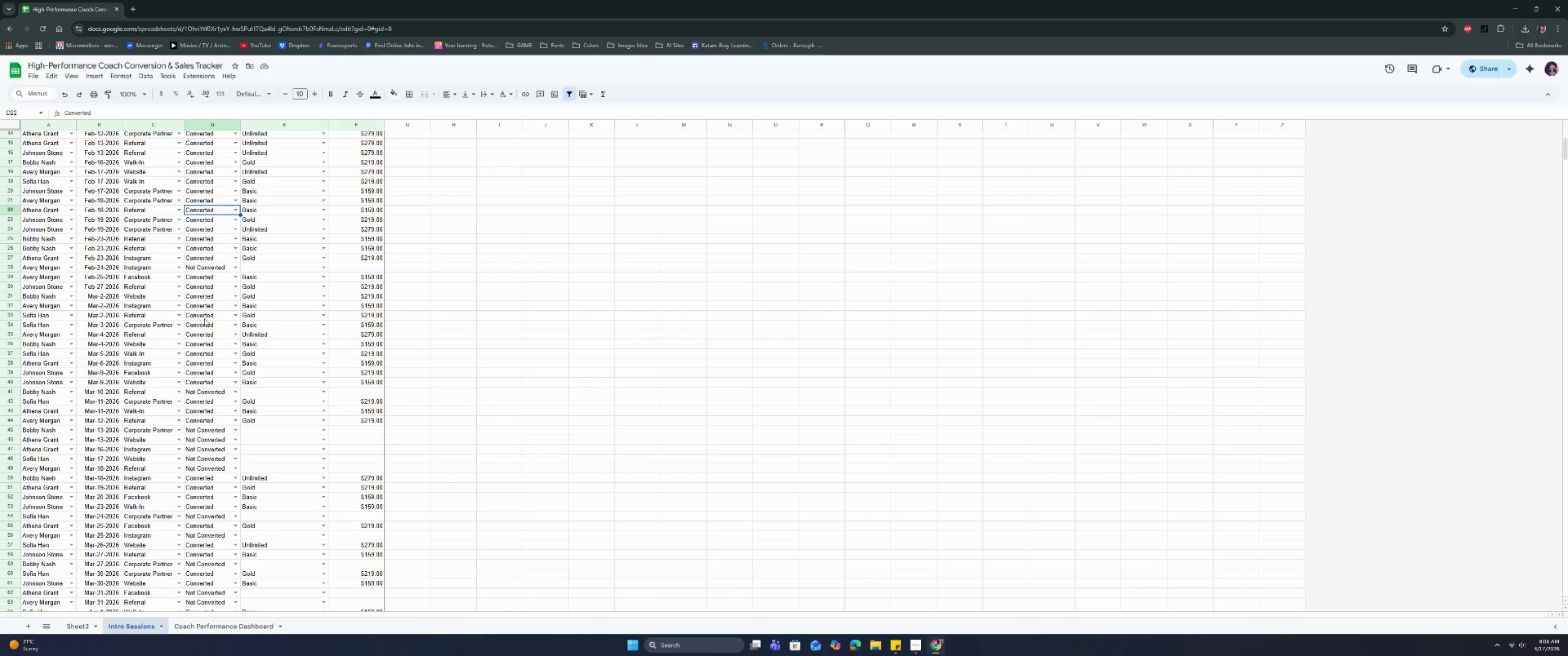 
left_click([233, 325])
 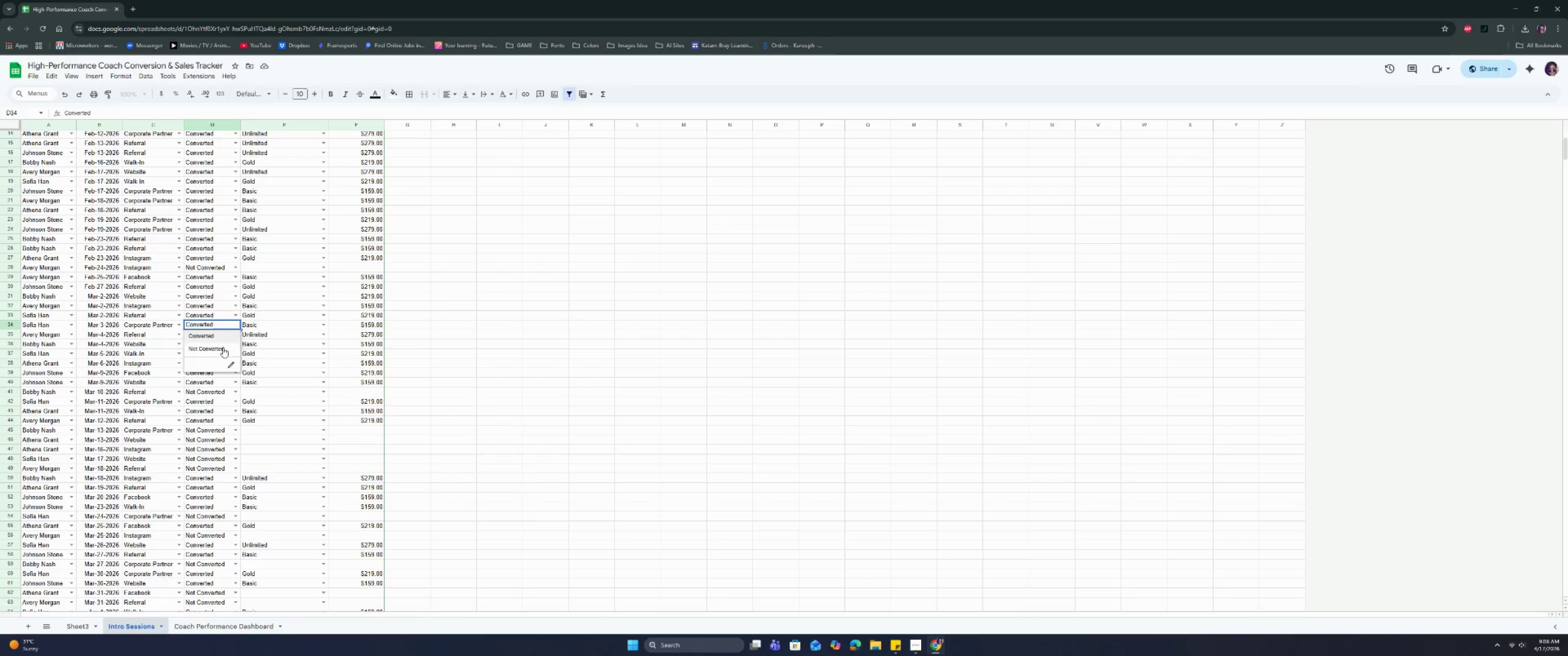 
left_click([223, 348])
 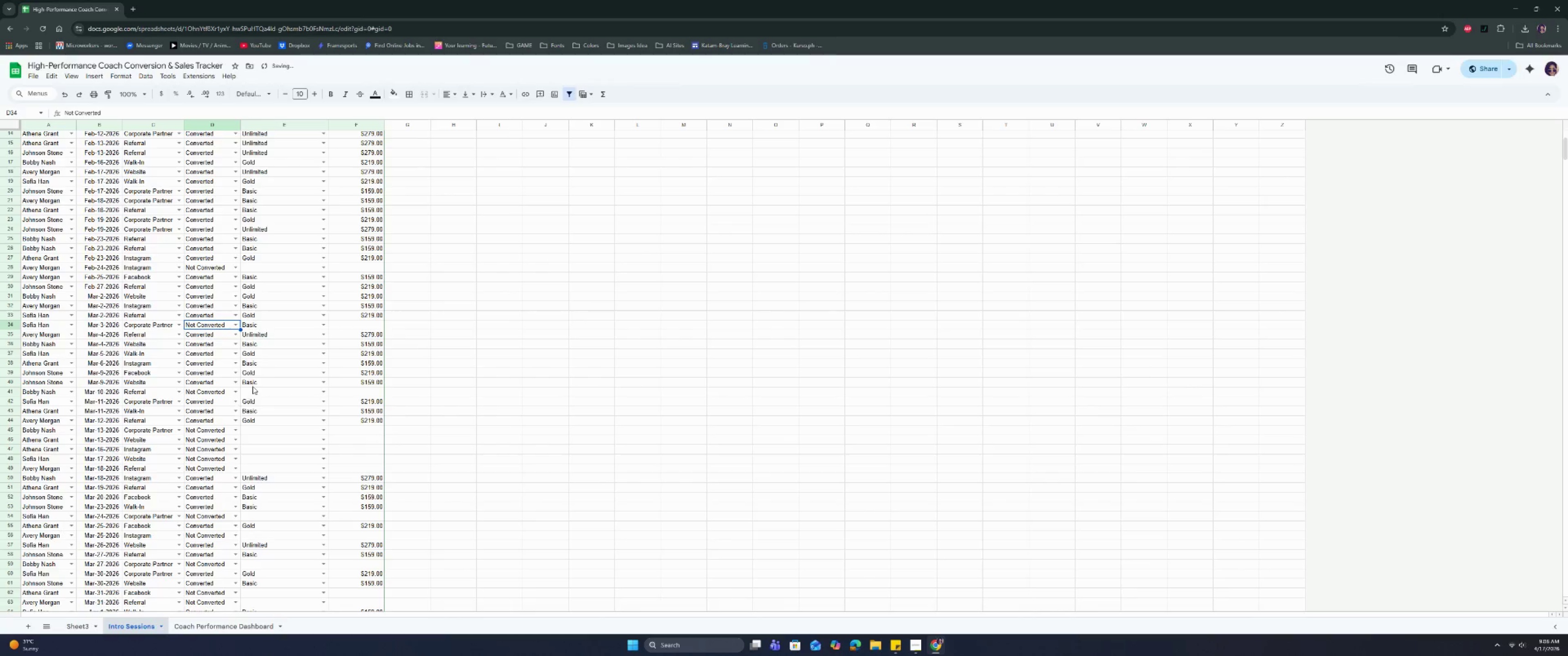 
left_click([281, 326])
 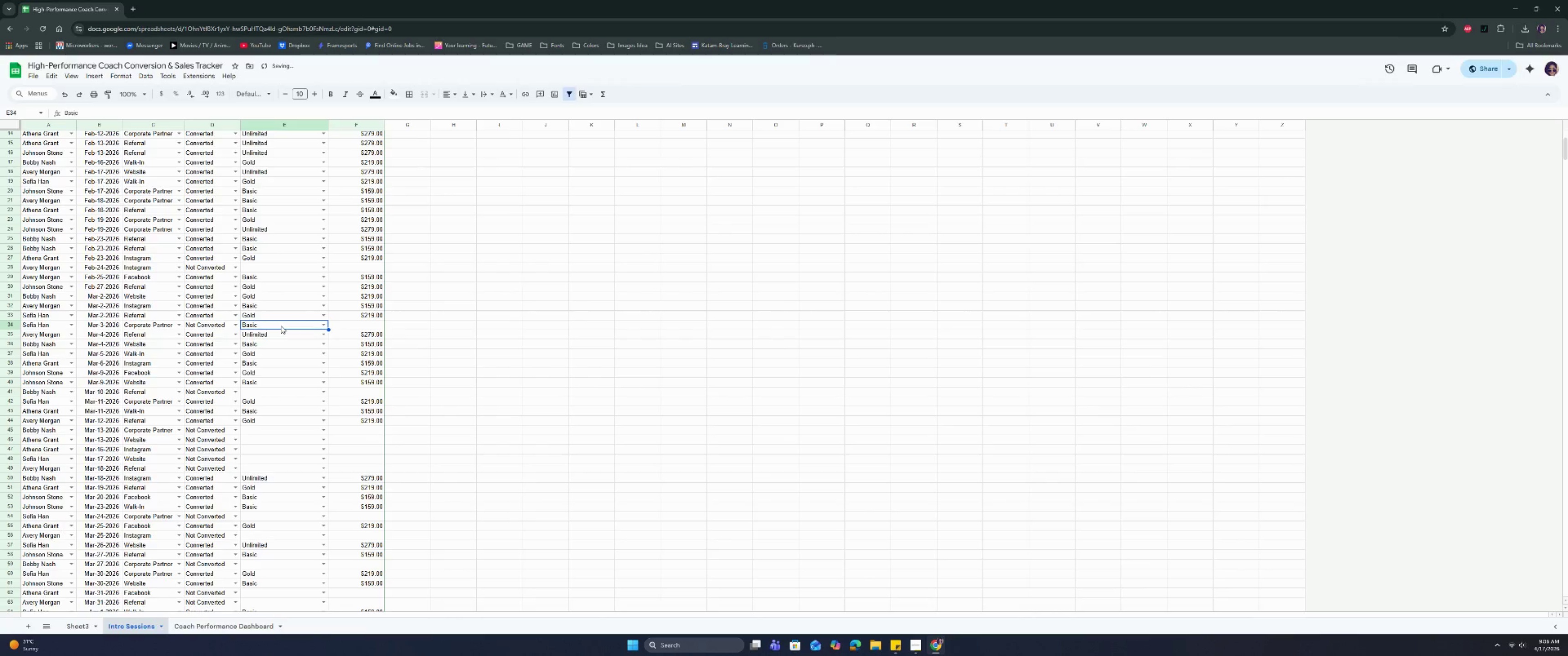 
key(Backspace)
 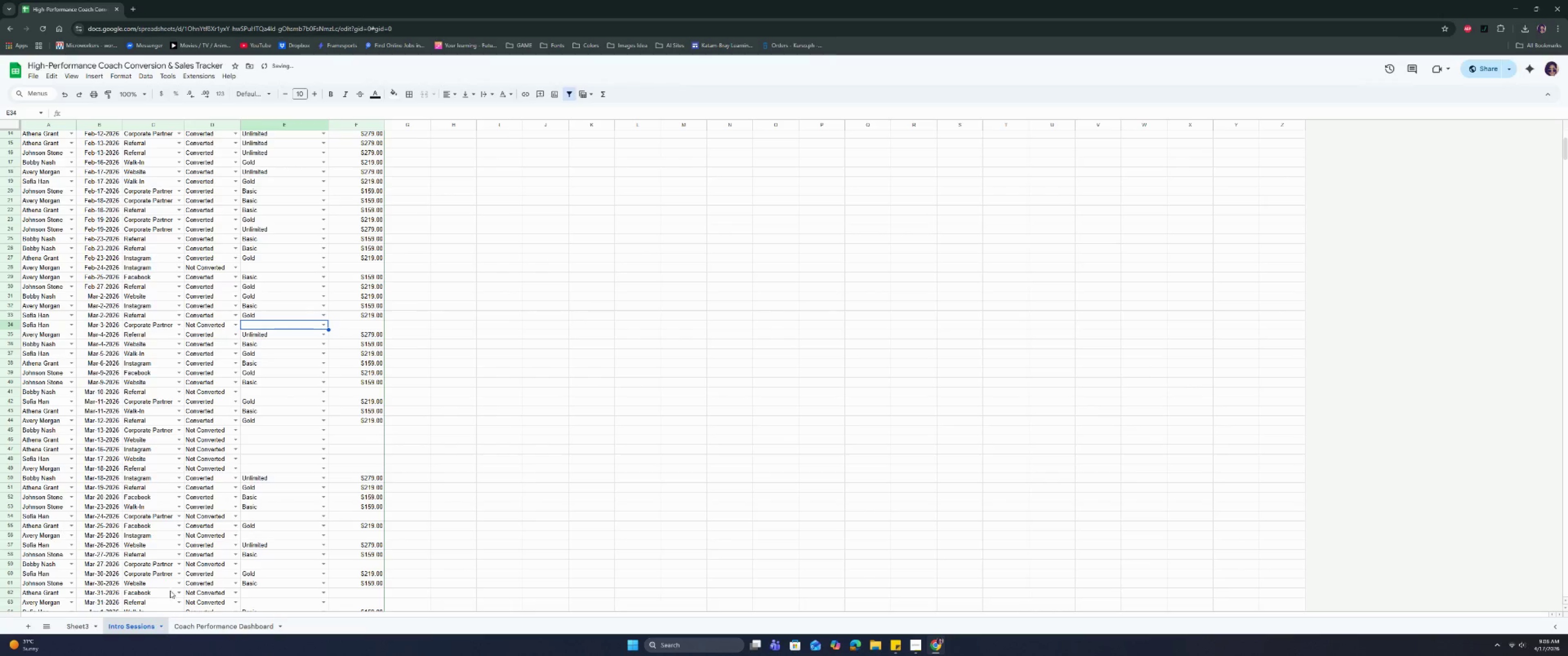 
left_click([187, 619])
 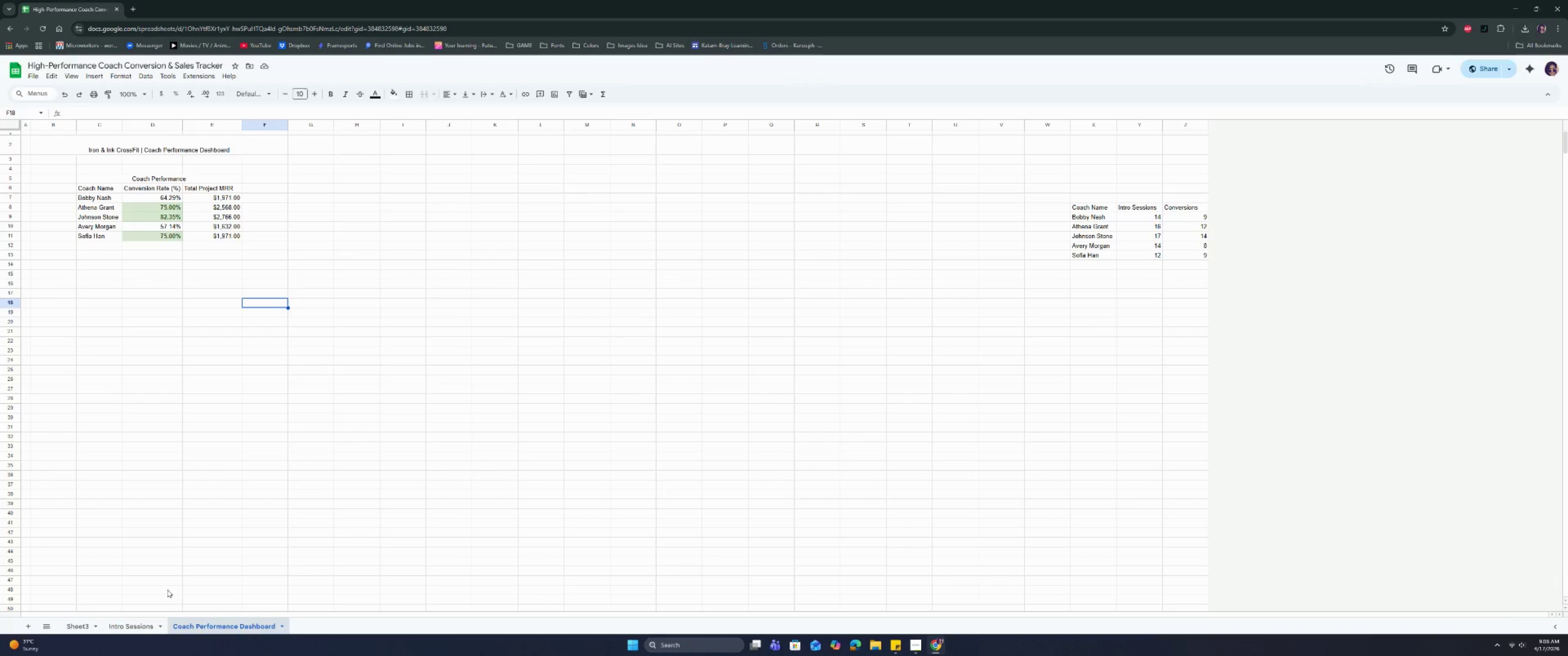 
wait(14.89)
 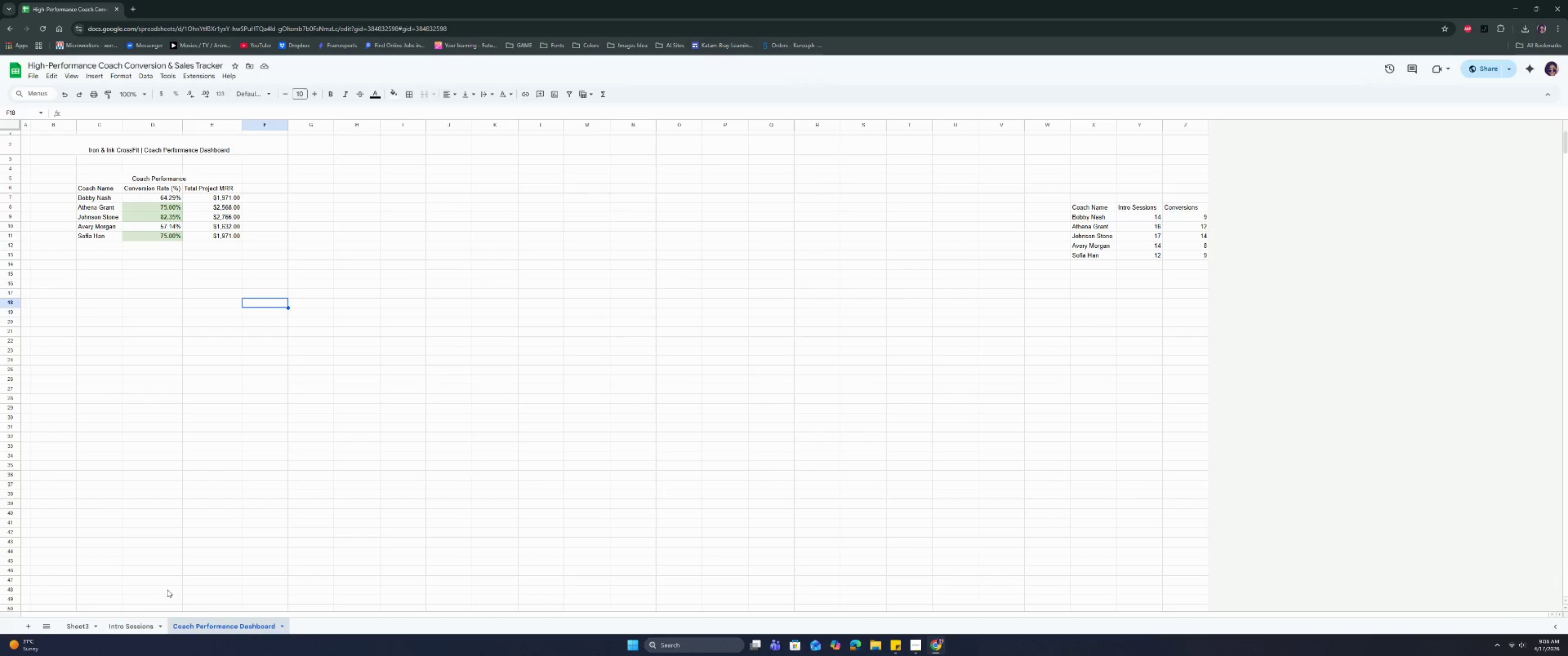 
left_click([122, 629])
 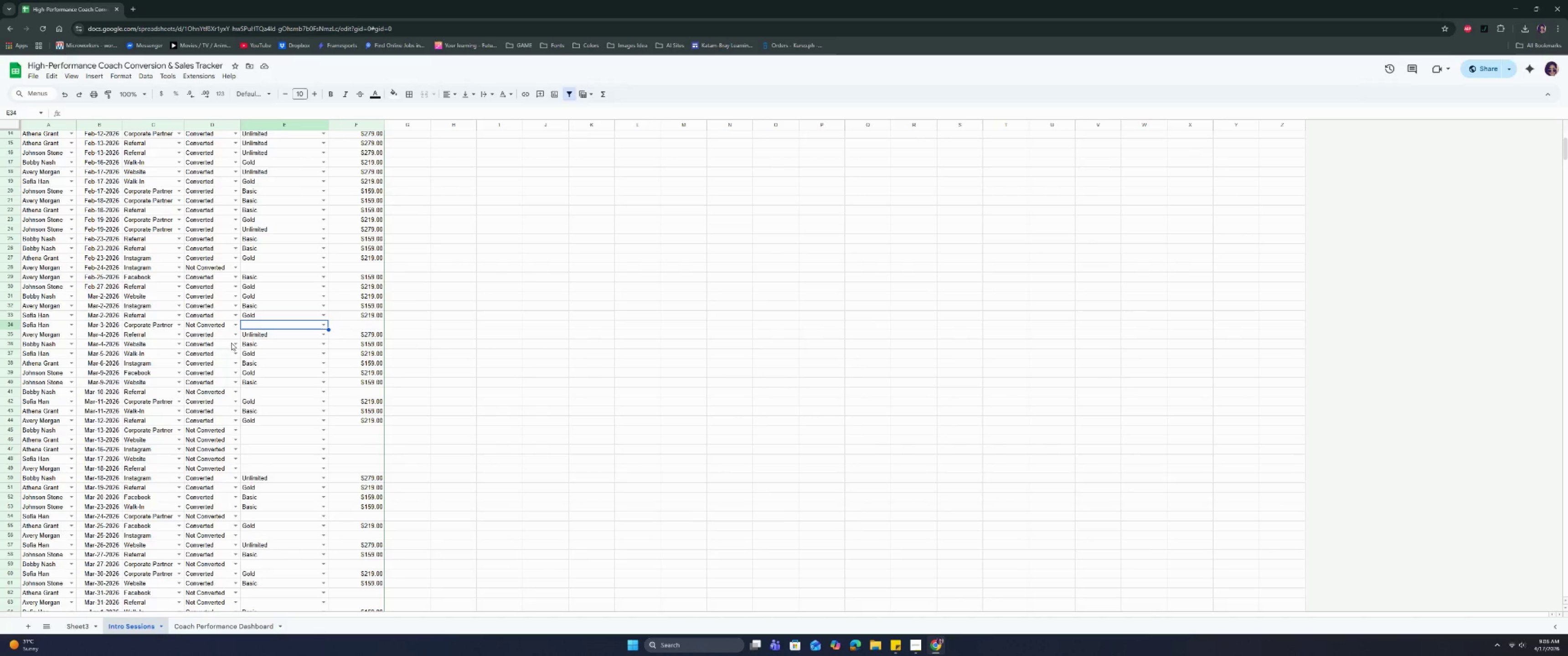 
double_click([217, 367])
 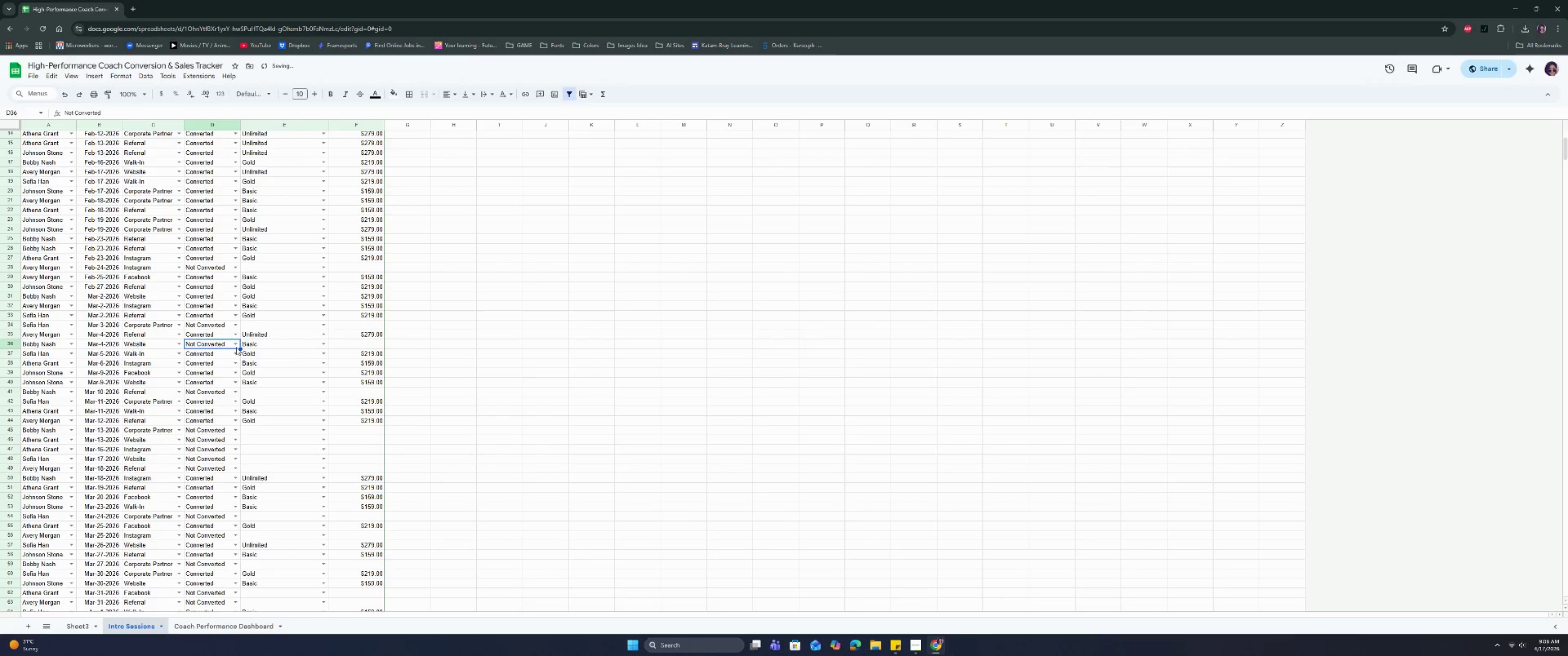 
left_click([257, 347])
 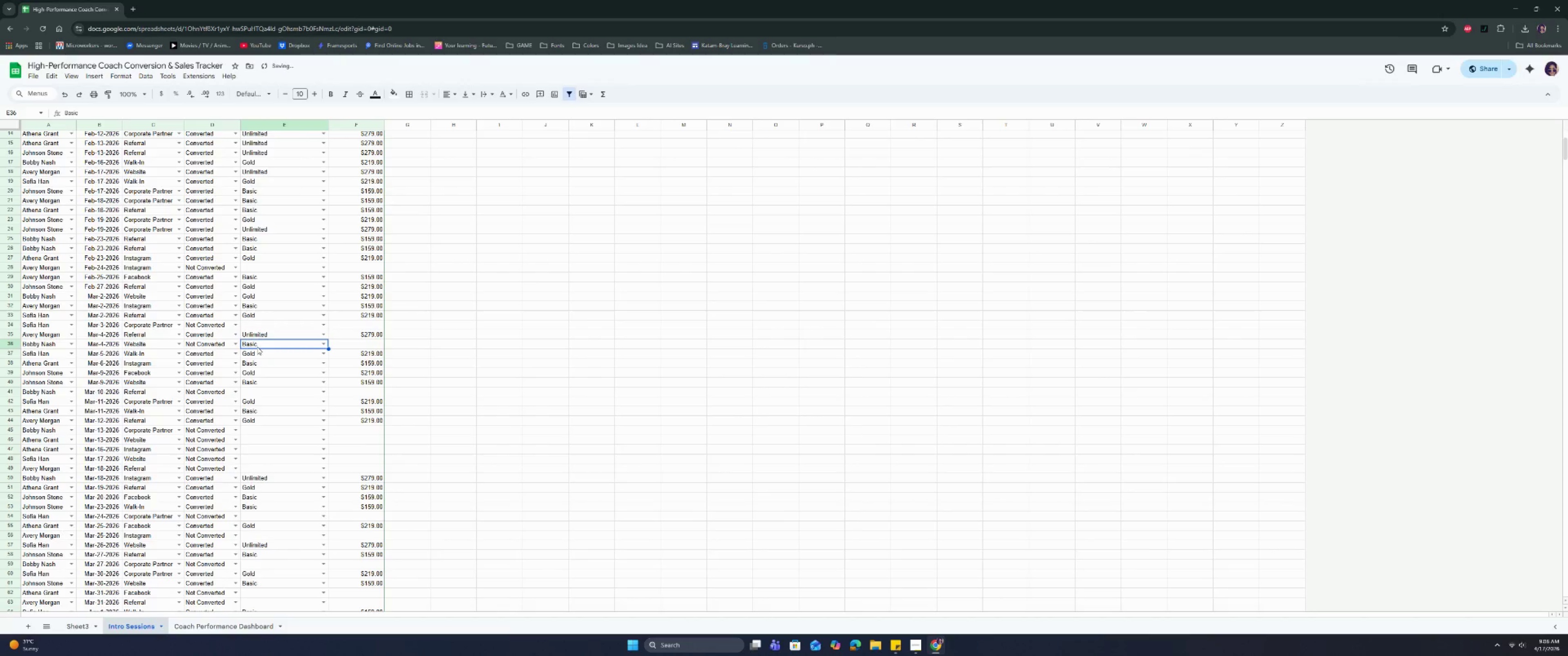 
key(Backspace)
 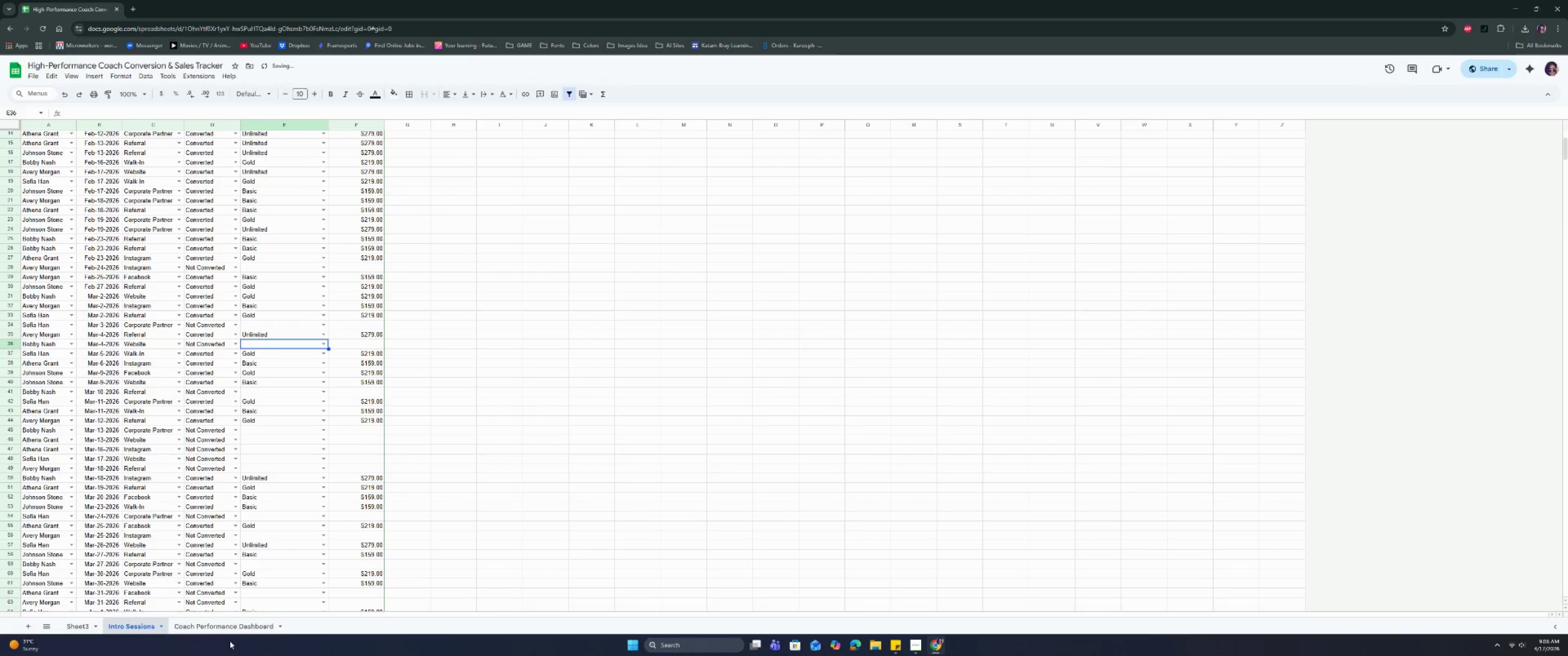 
left_click([213, 625])
 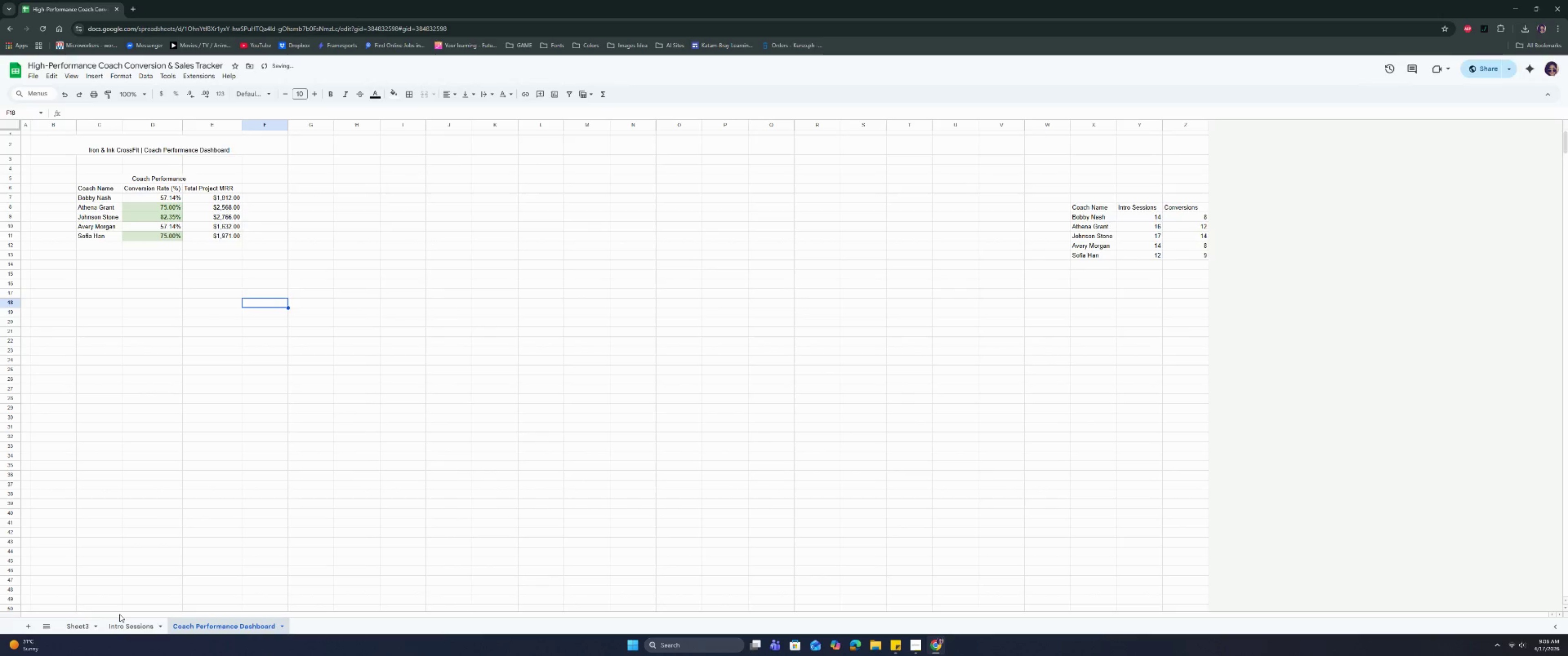 
left_click([117, 624])
 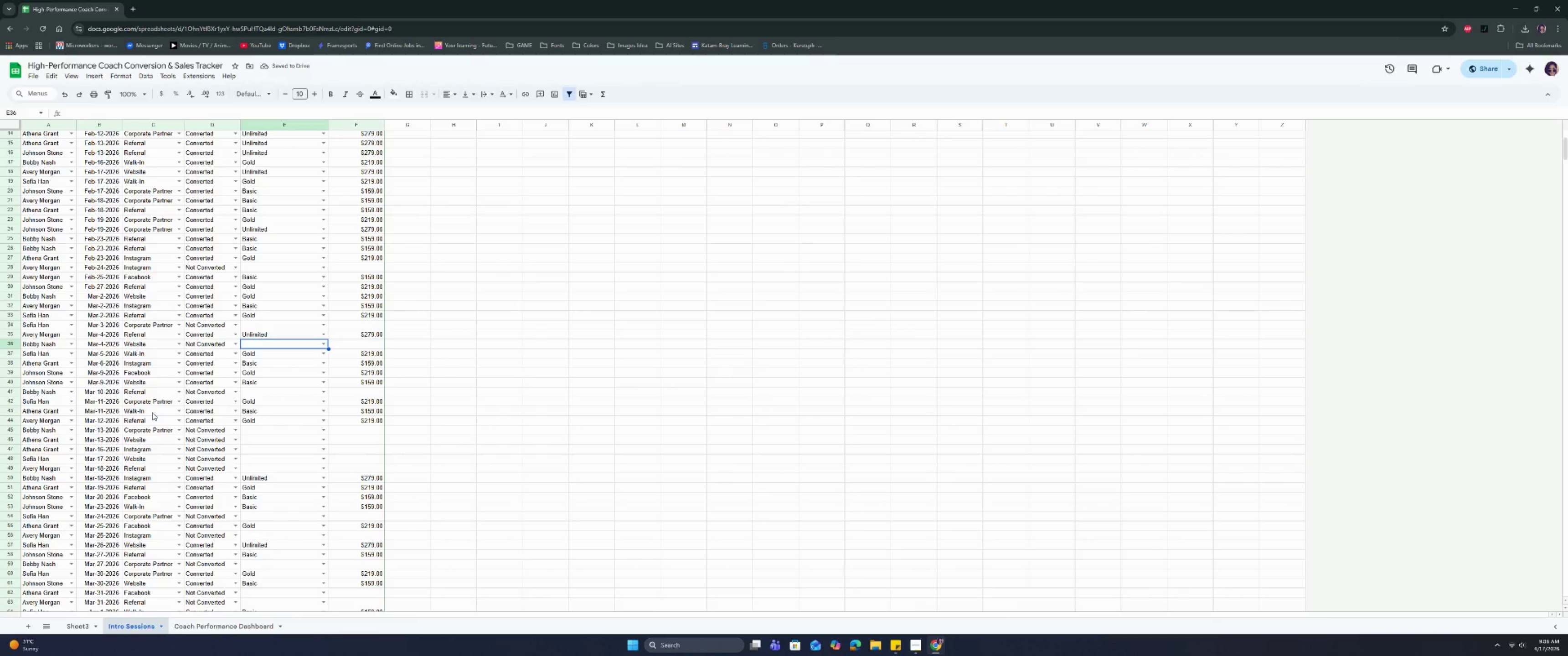 
scroll: coordinate [160, 402], scroll_direction: up, amount: 5.0
 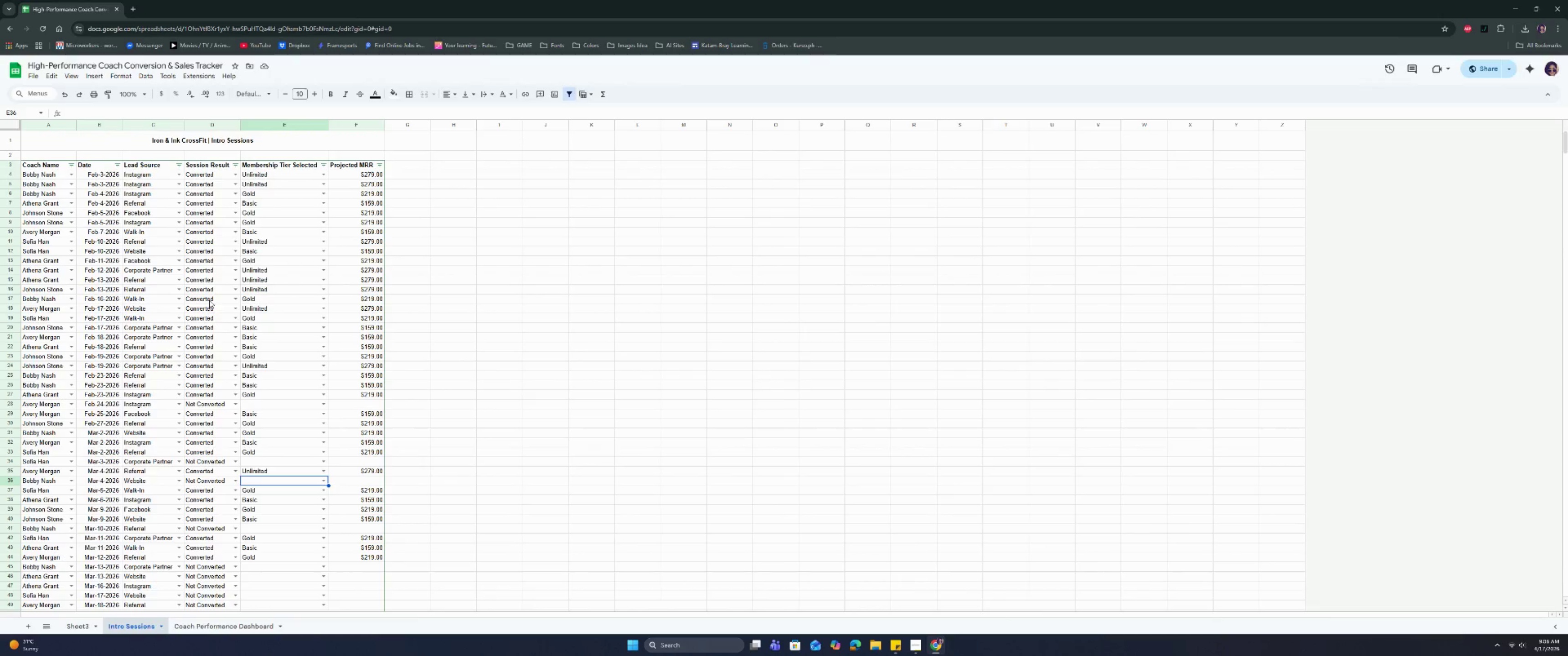 
double_click([220, 322])
 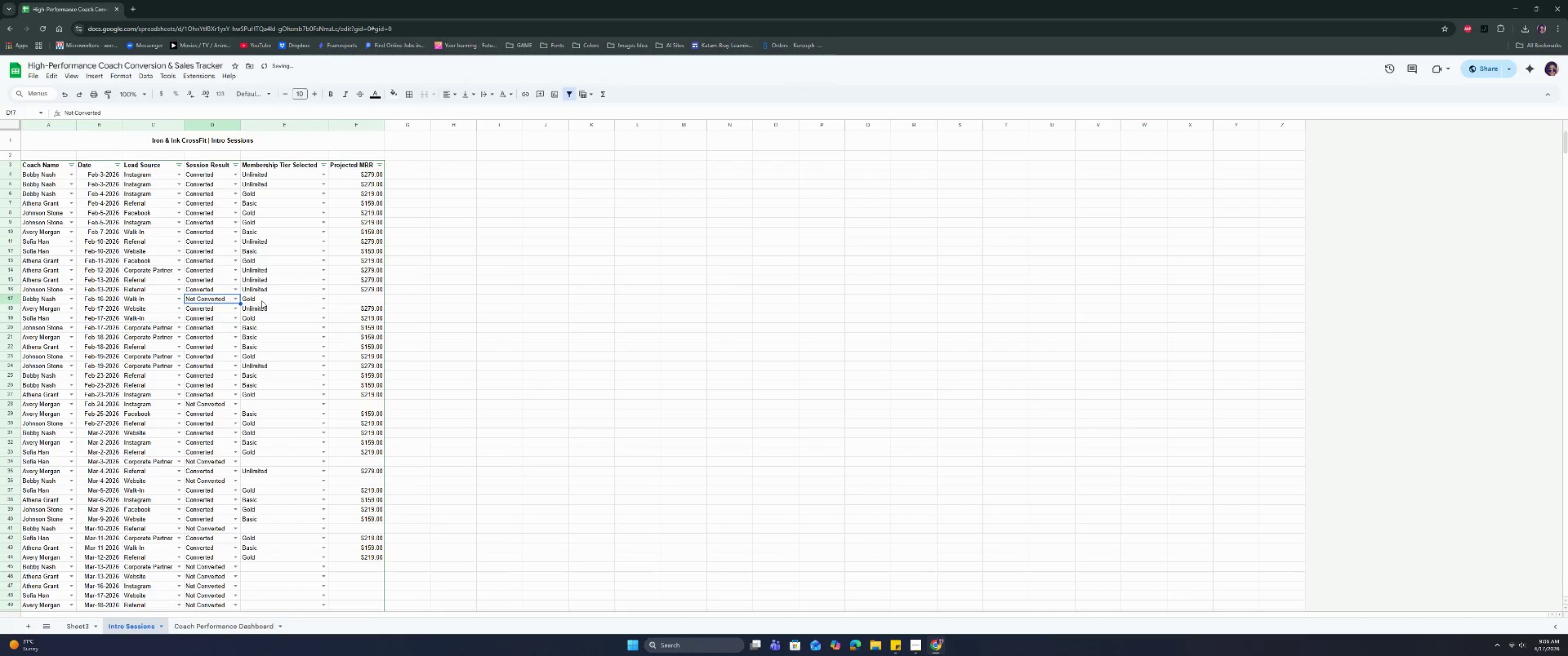 
triple_click([262, 300])
 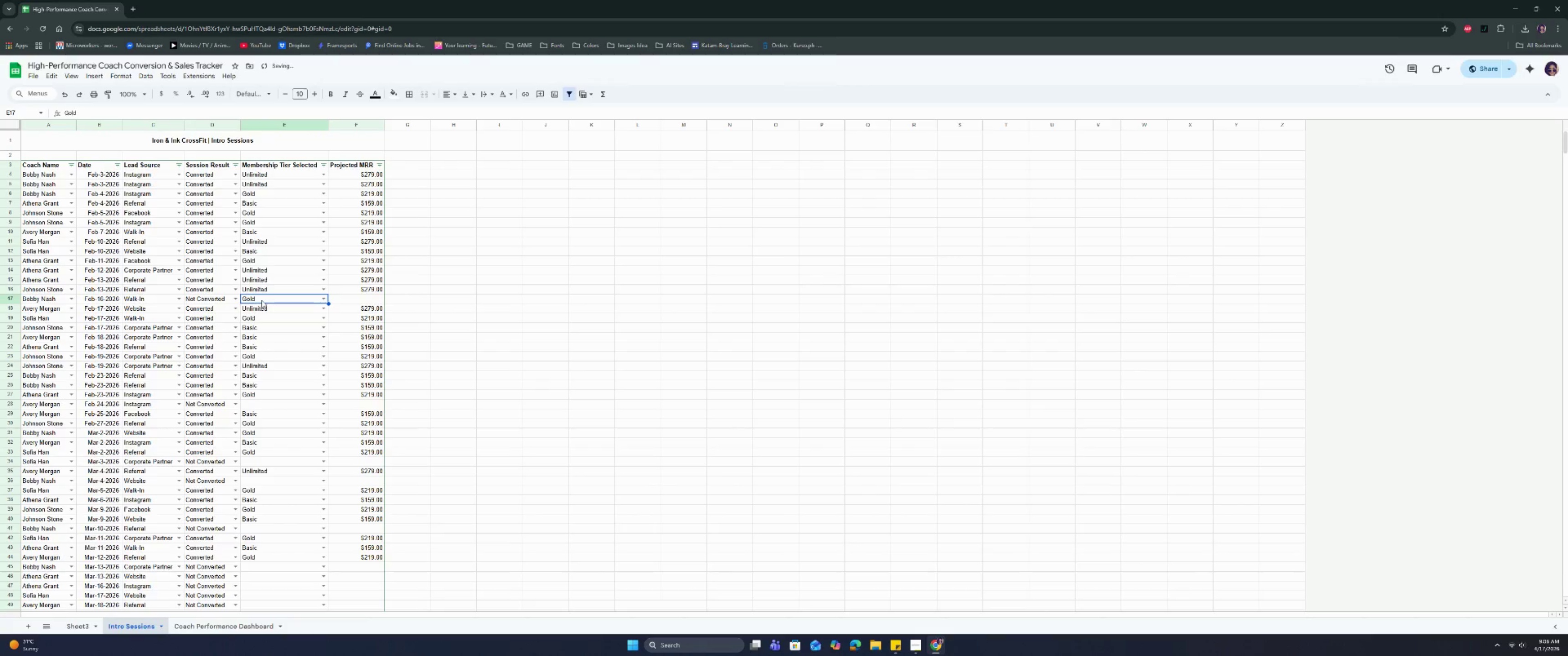 
key(Backspace)
 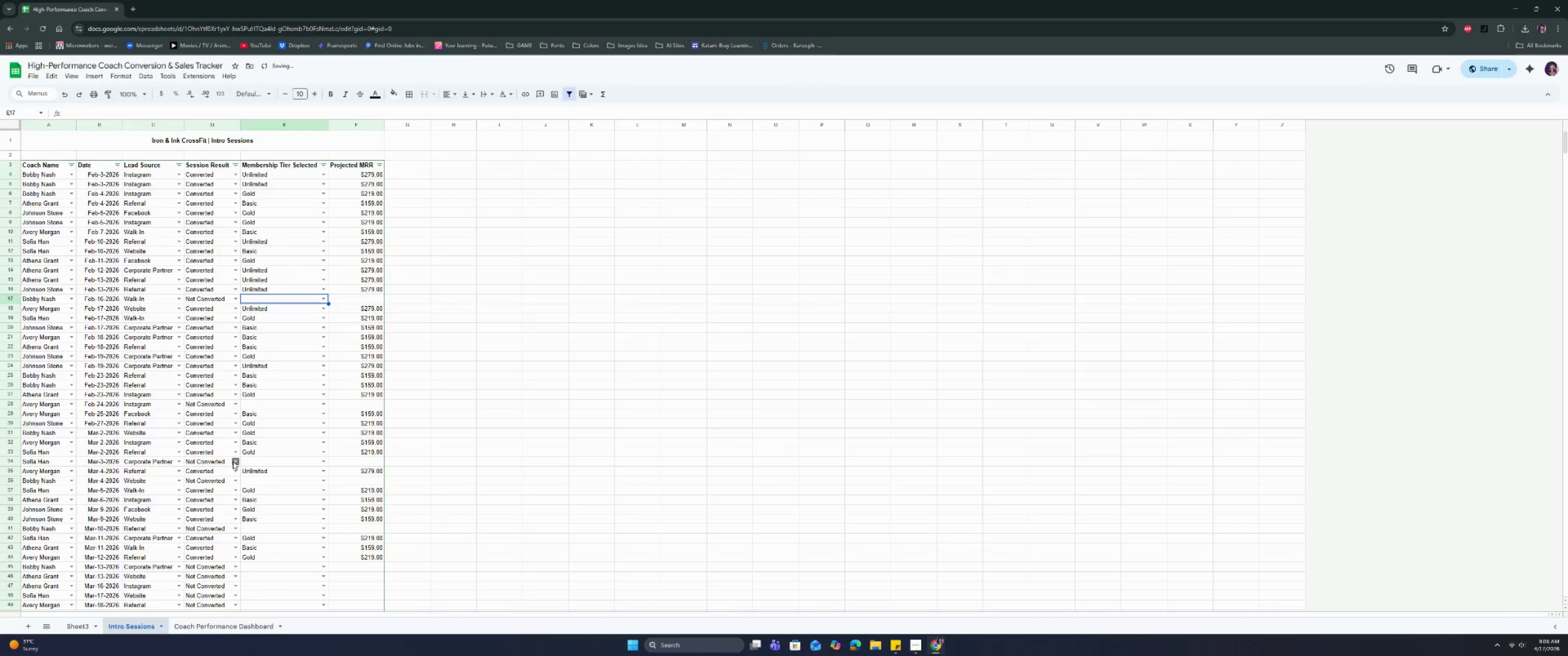 
scroll: coordinate [232, 459], scroll_direction: down, amount: 9.0
 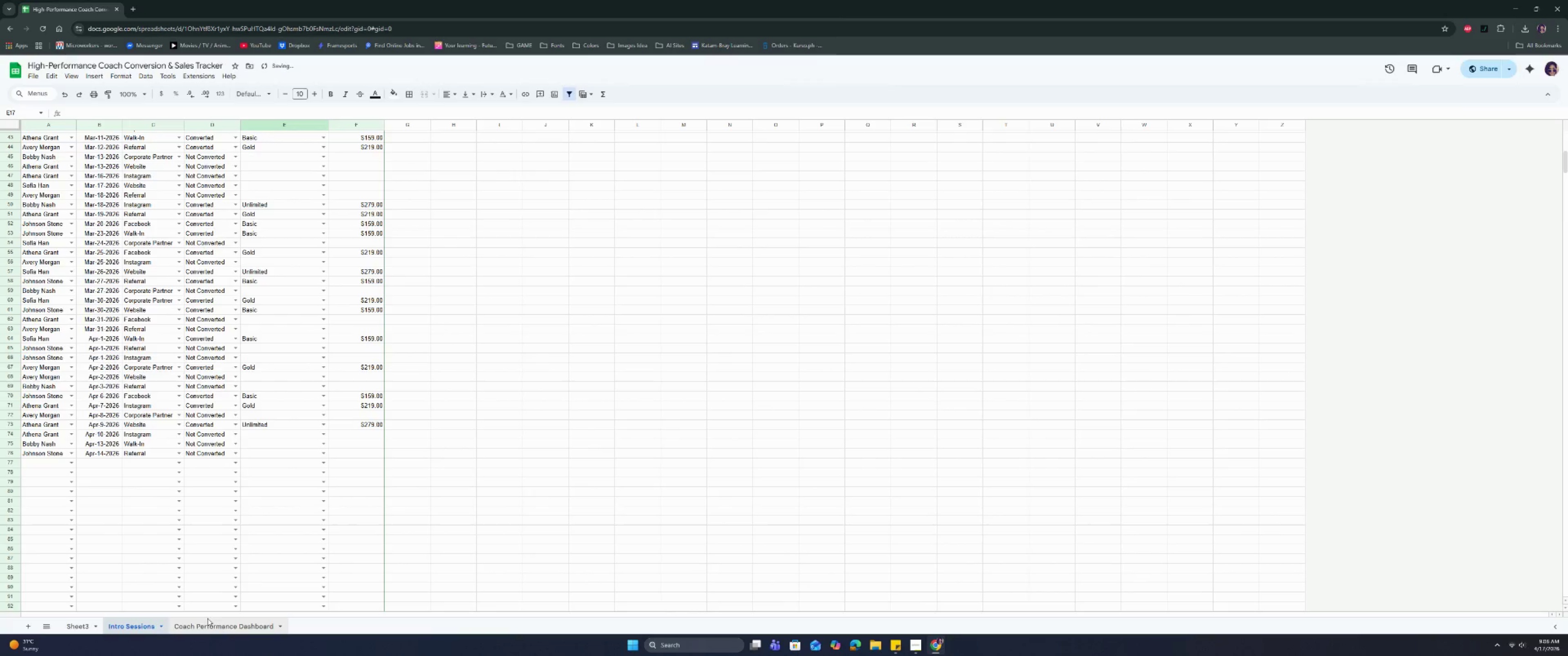 
left_click([207, 625])
 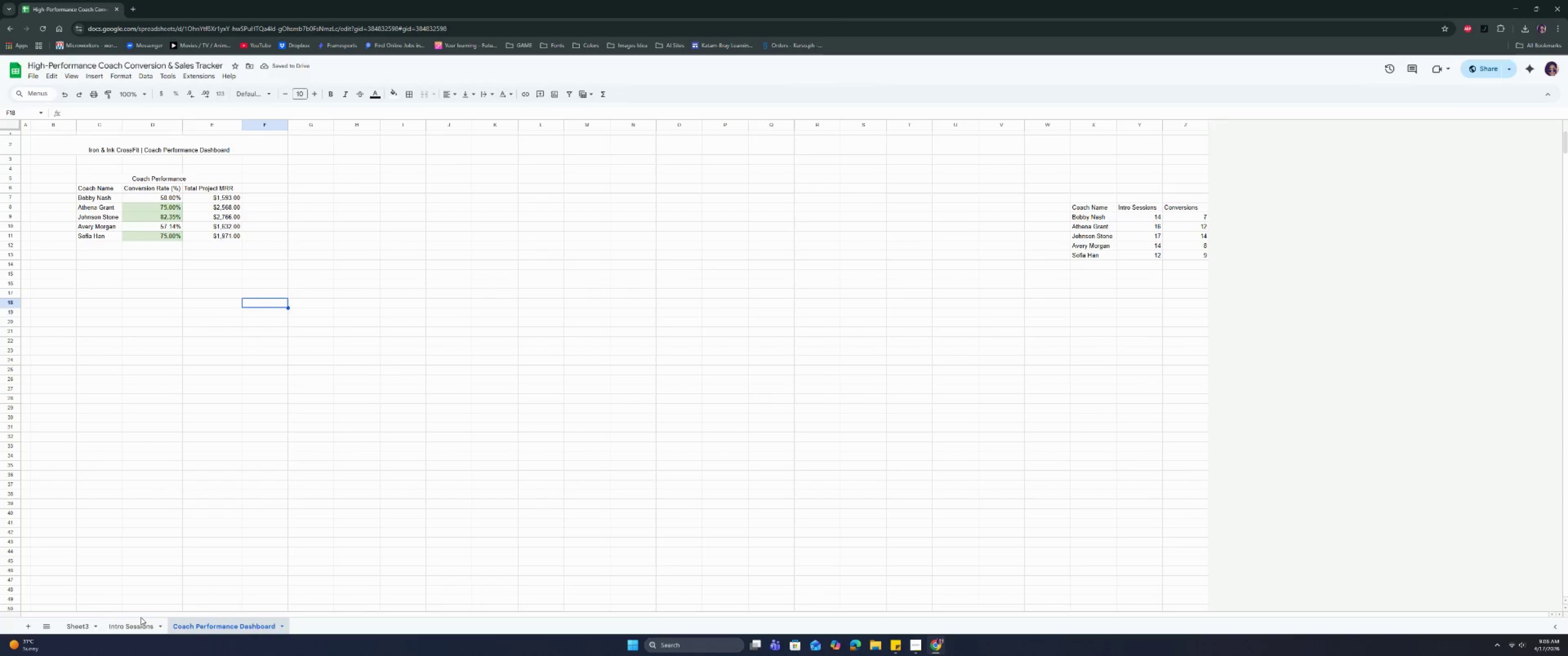 
left_click([137, 618])
 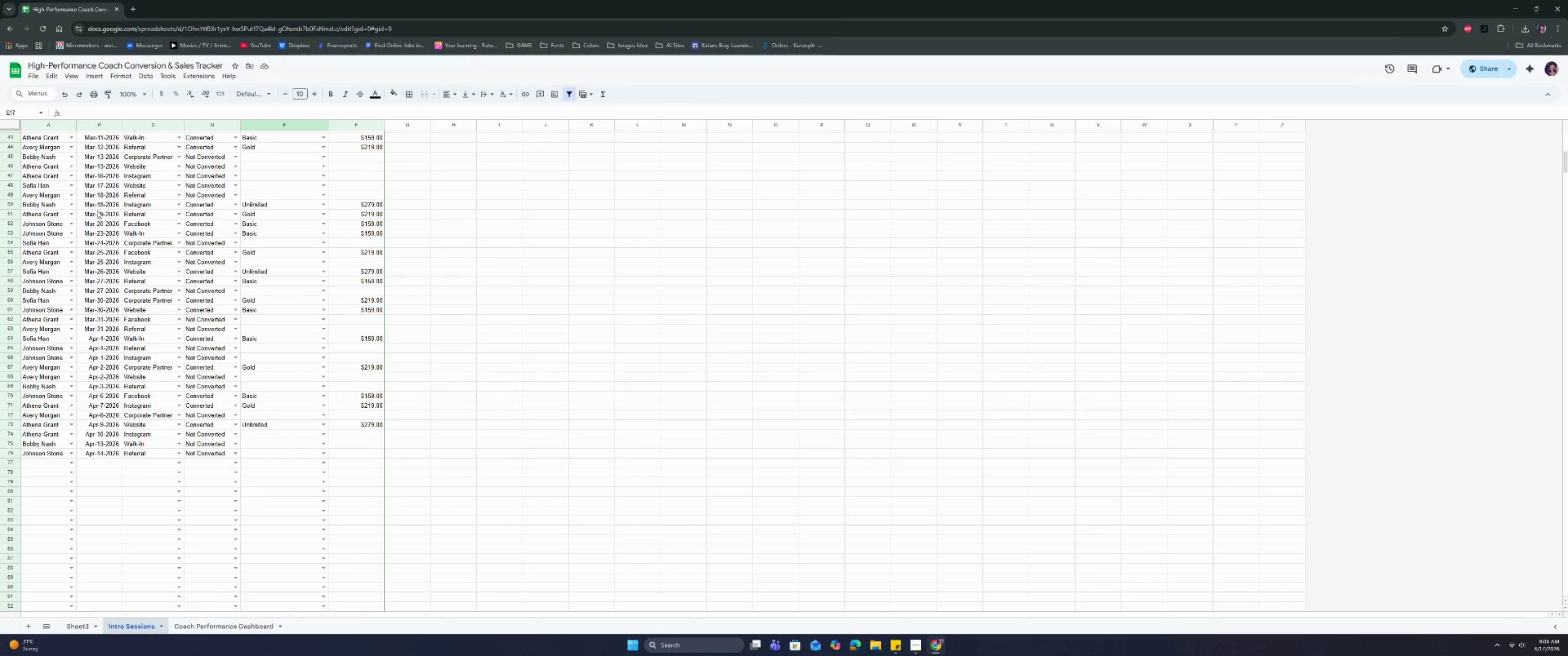 
left_click([234, 202])
 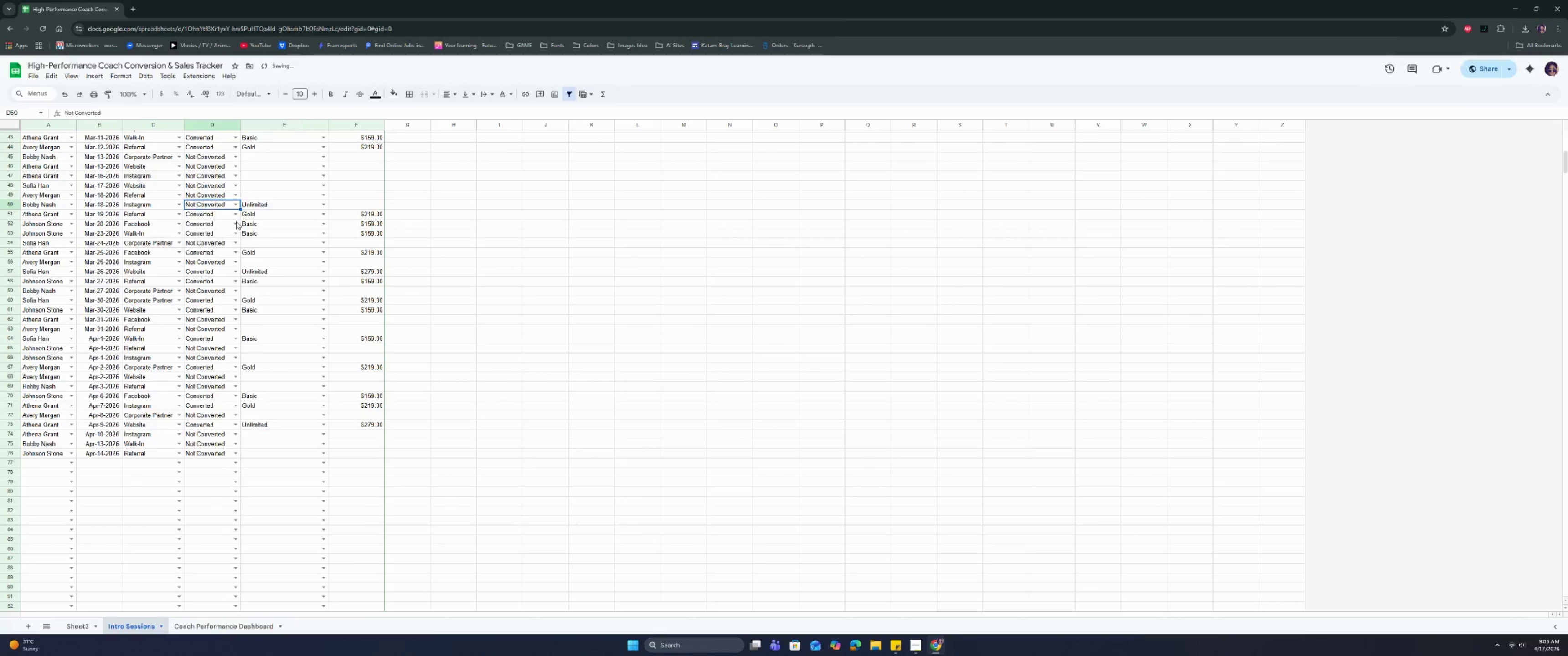 
double_click([258, 206])
 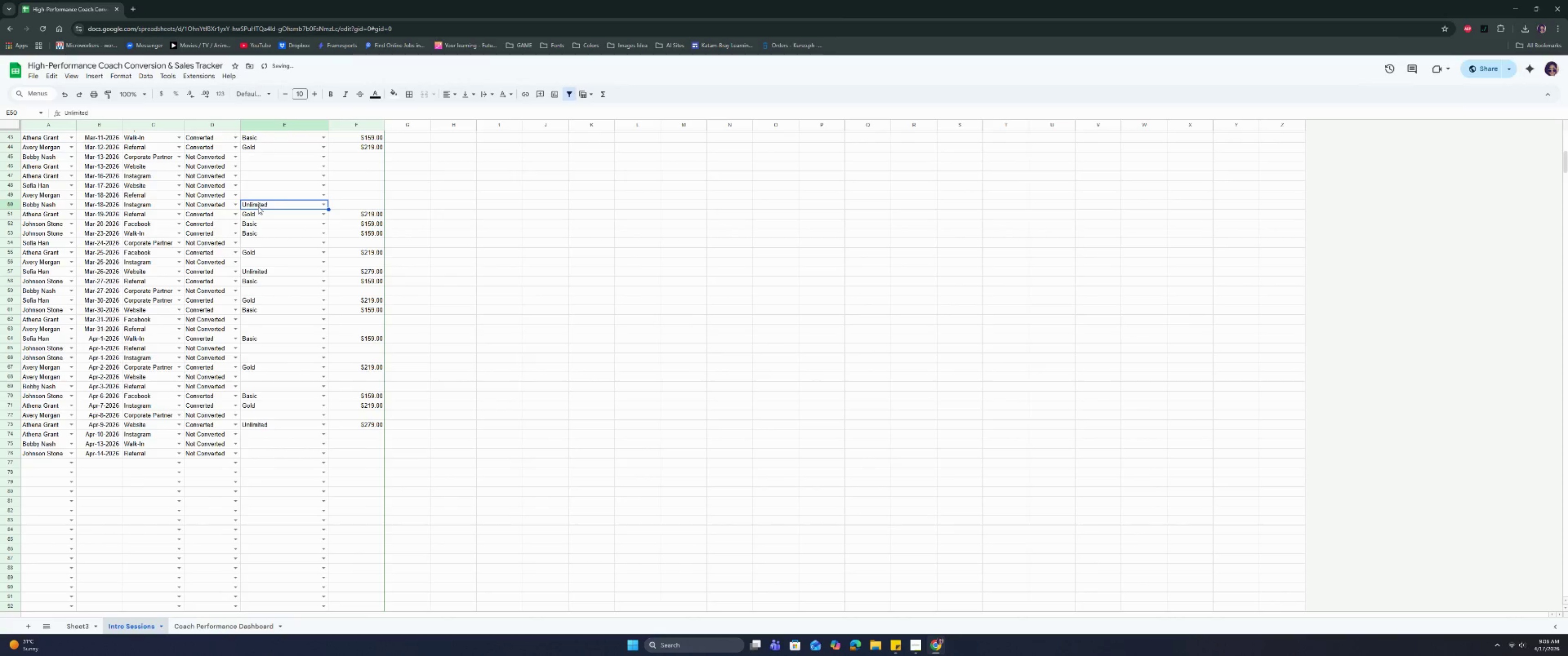 
key(Backspace)
 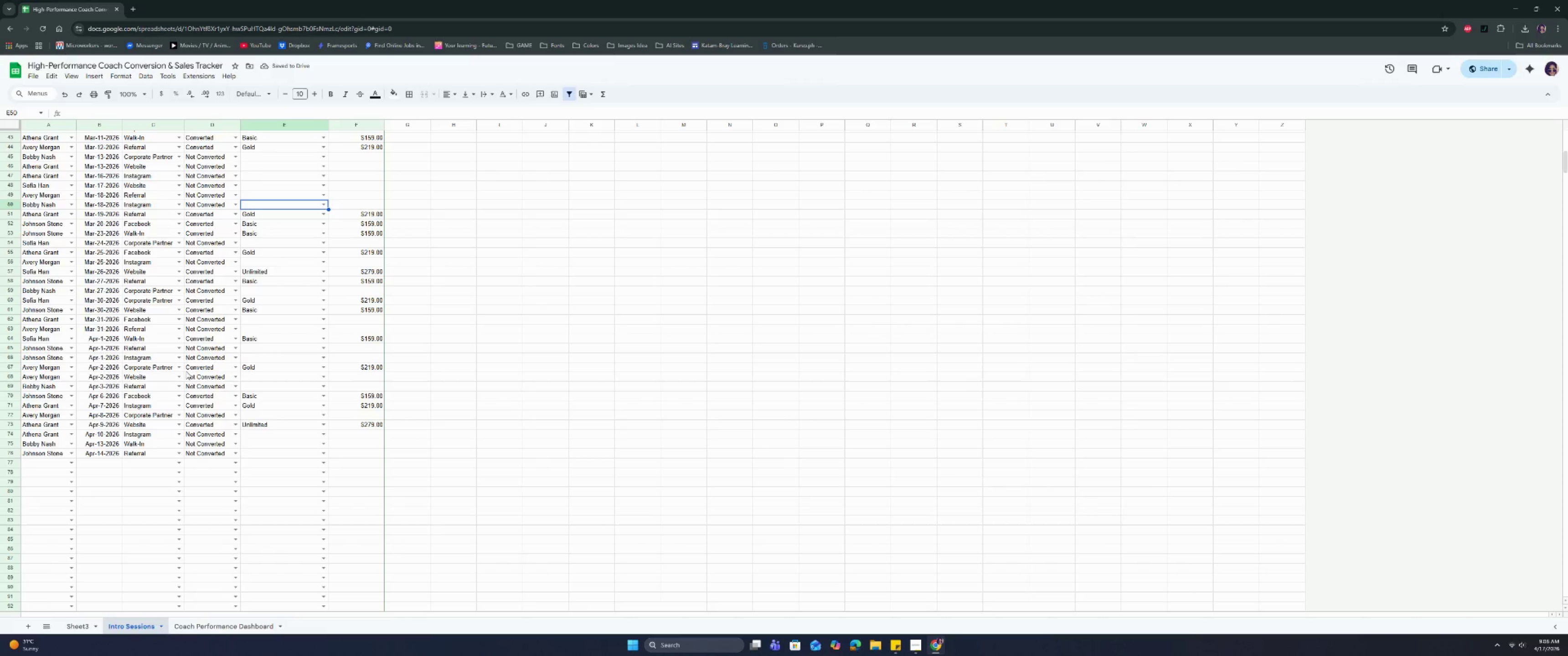 
left_click([201, 628])
 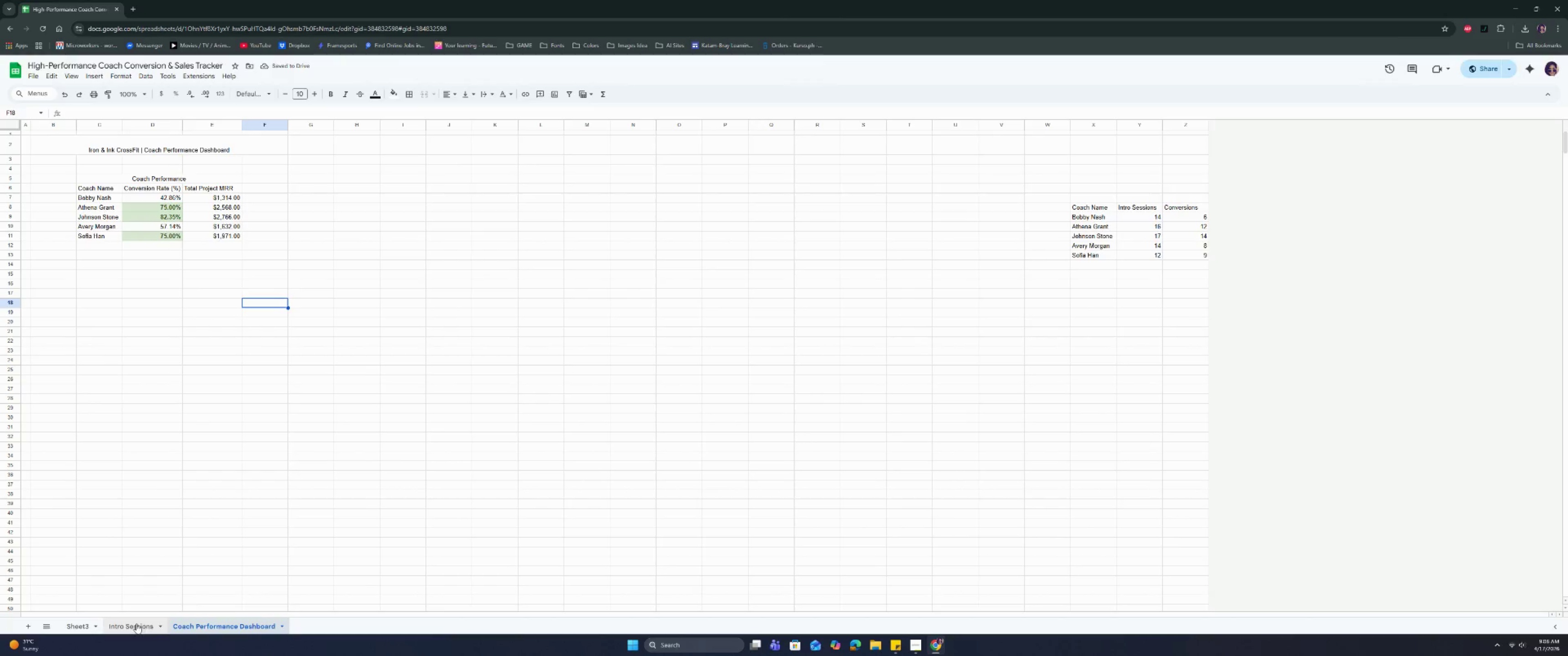 
left_click([135, 624])
 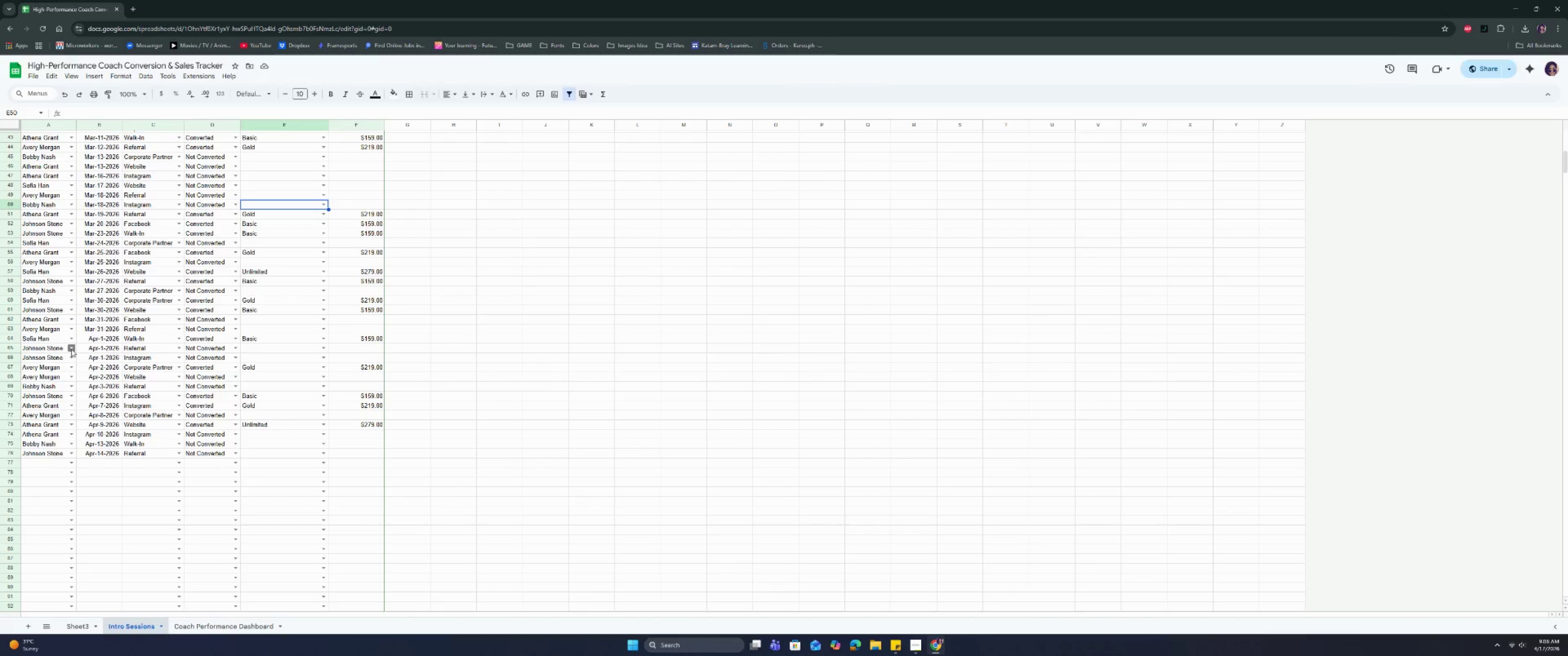 
scroll: coordinate [55, 340], scroll_direction: up, amount: 2.0
 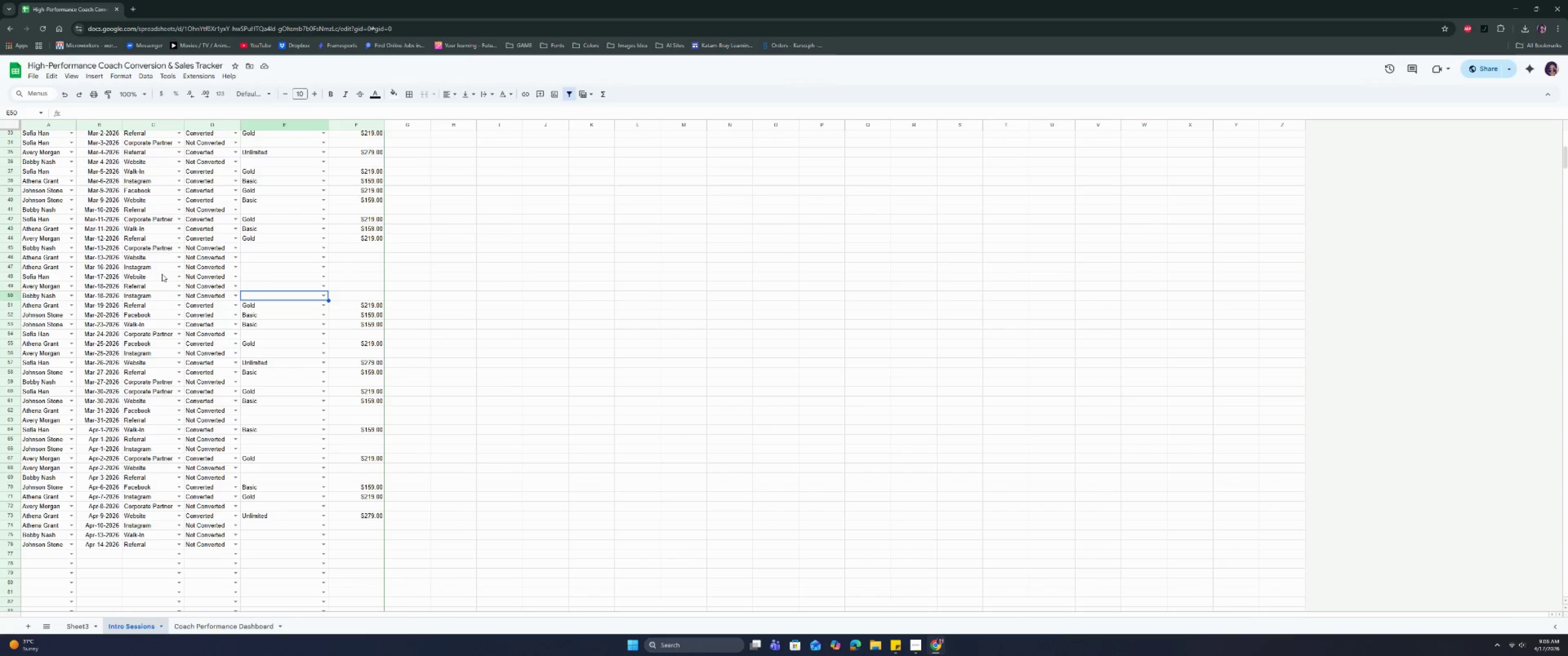 
wait(5.16)
 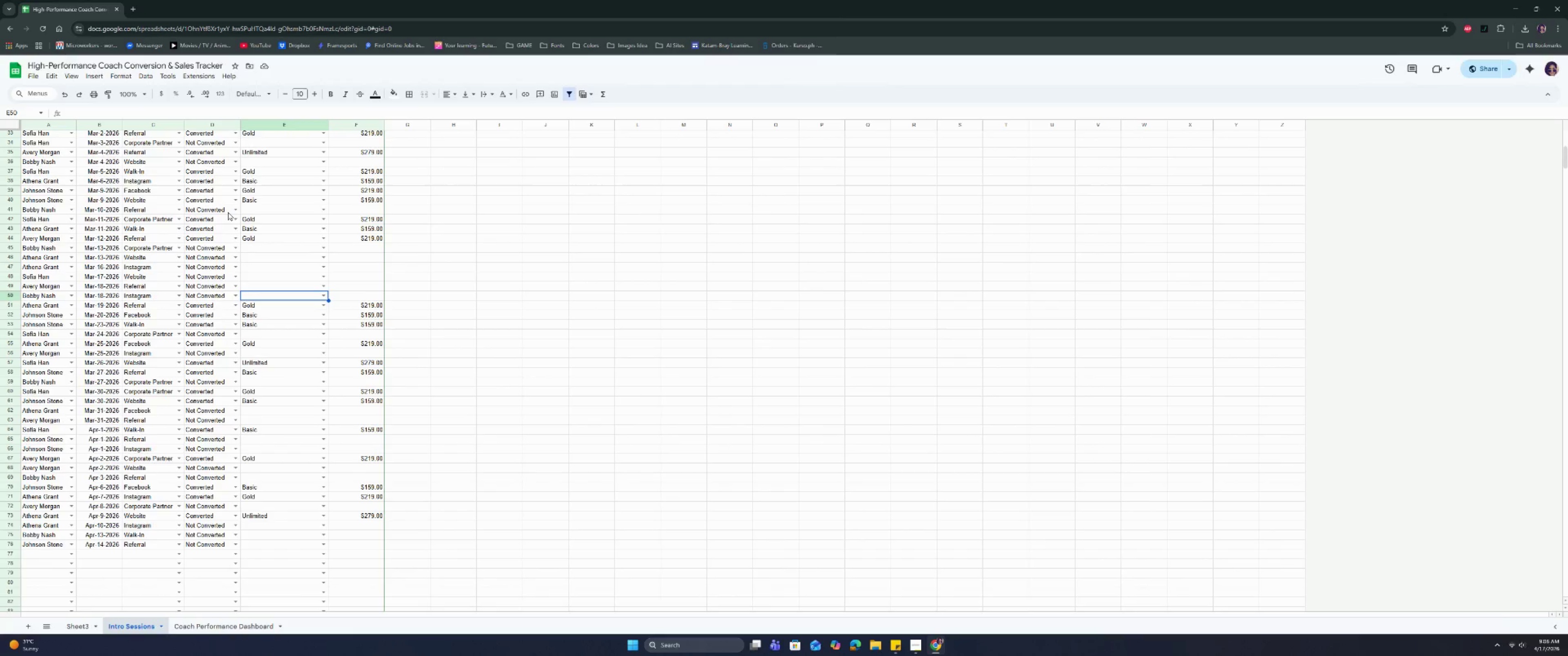 
scroll: coordinate [160, 276], scroll_direction: up, amount: 2.0
 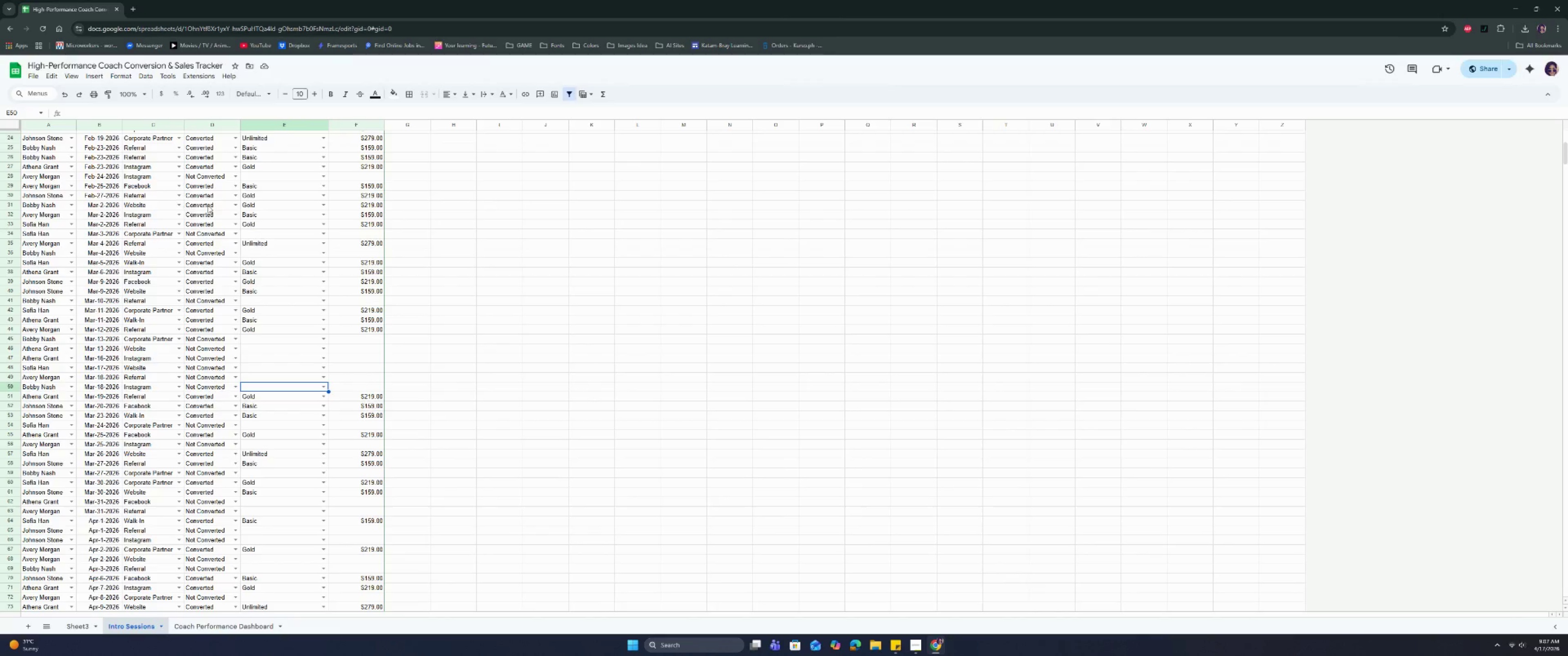 
left_click([234, 205])
 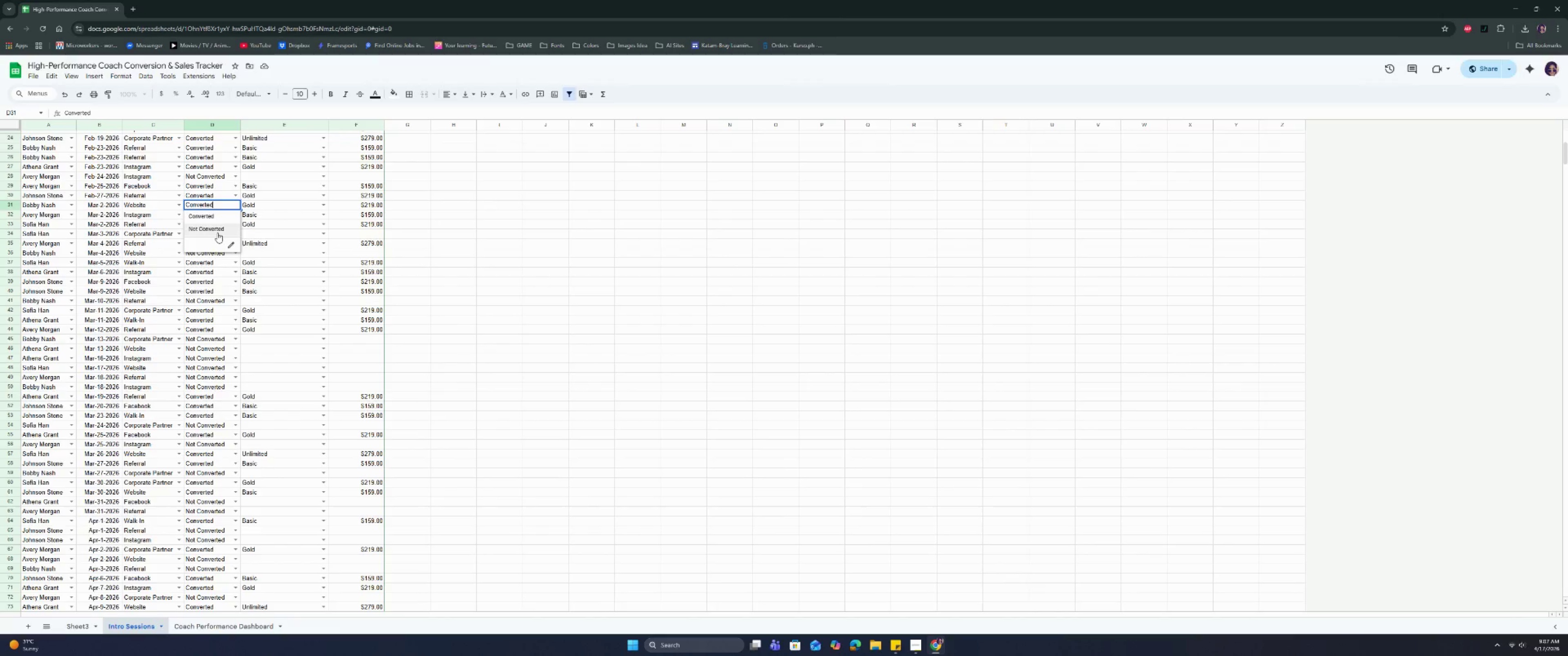 
left_click([218, 227])
 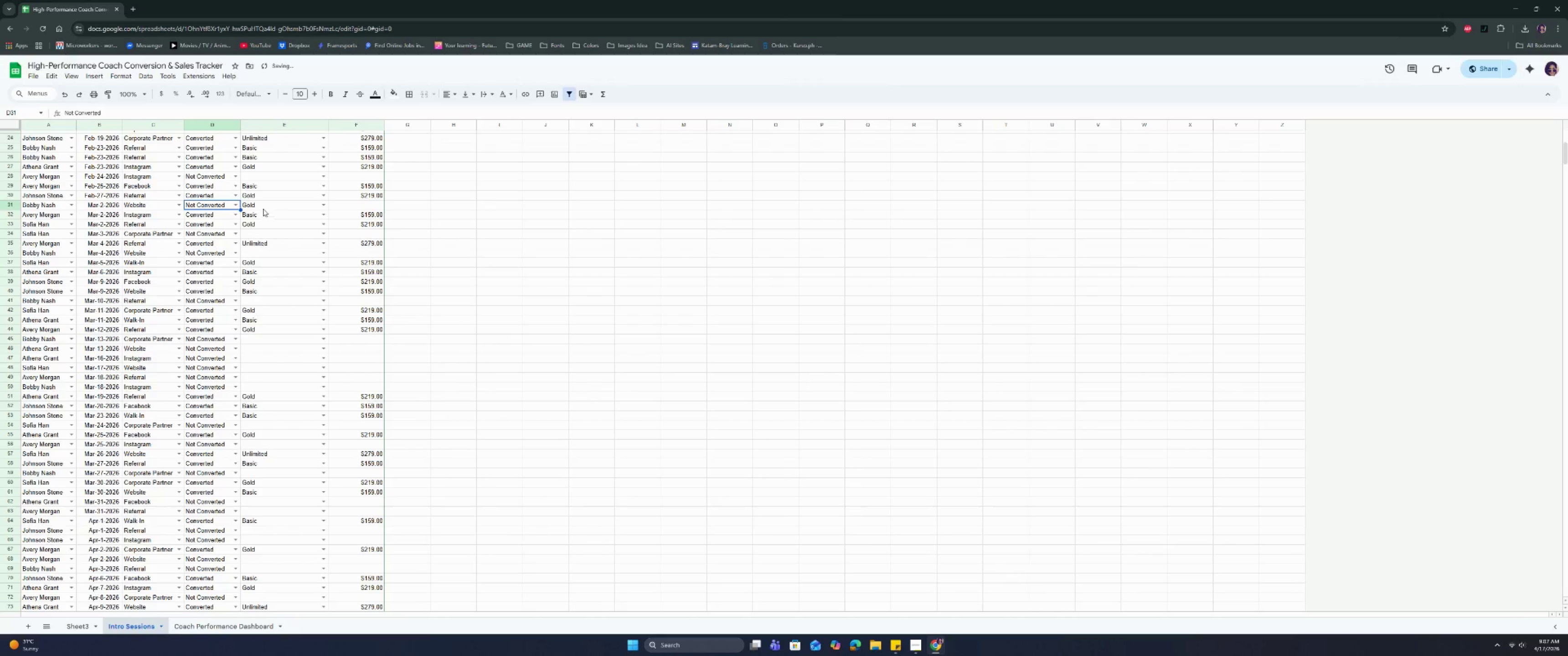 
left_click([266, 206])
 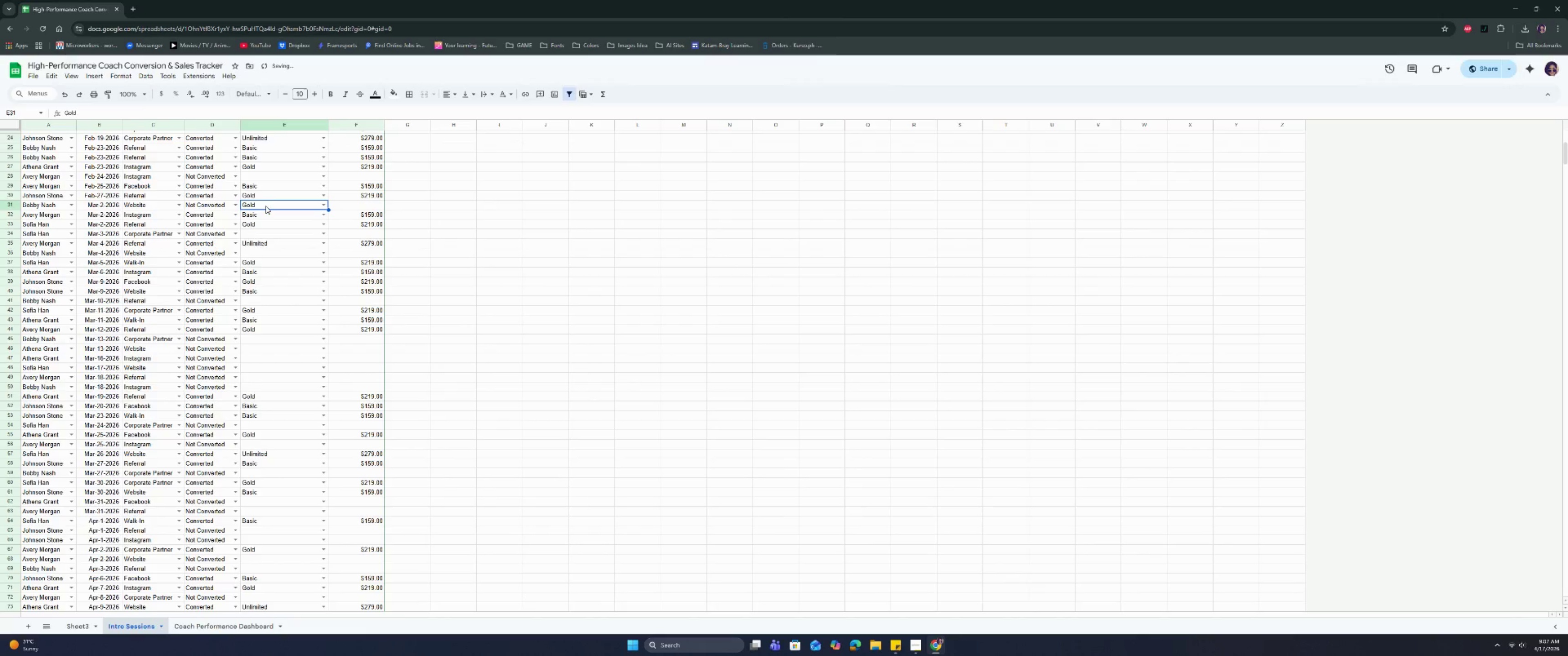 
key(Backspace)
 